 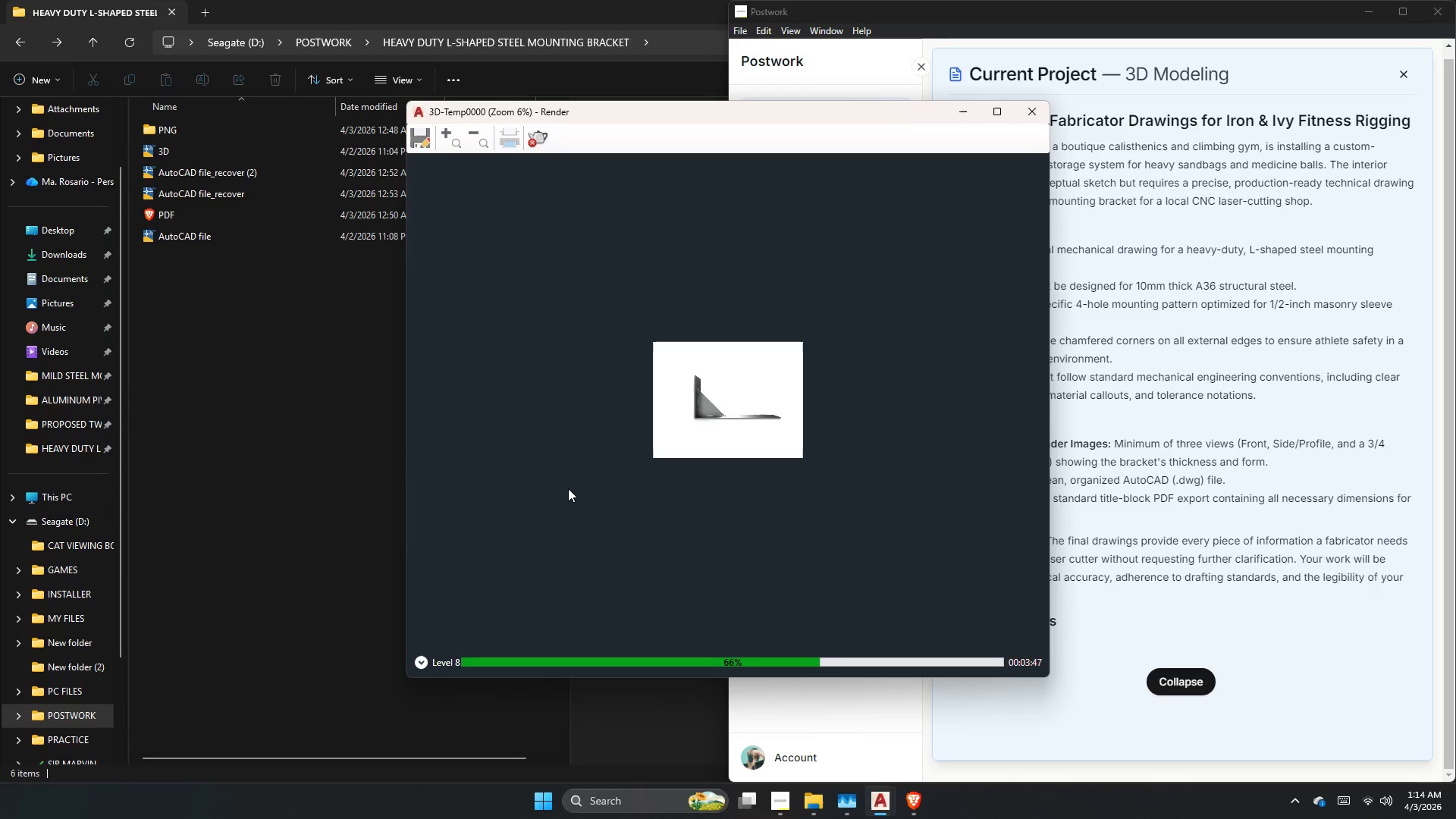 
scroll: coordinate [685, 484], scroll_direction: up, amount: 1.0
 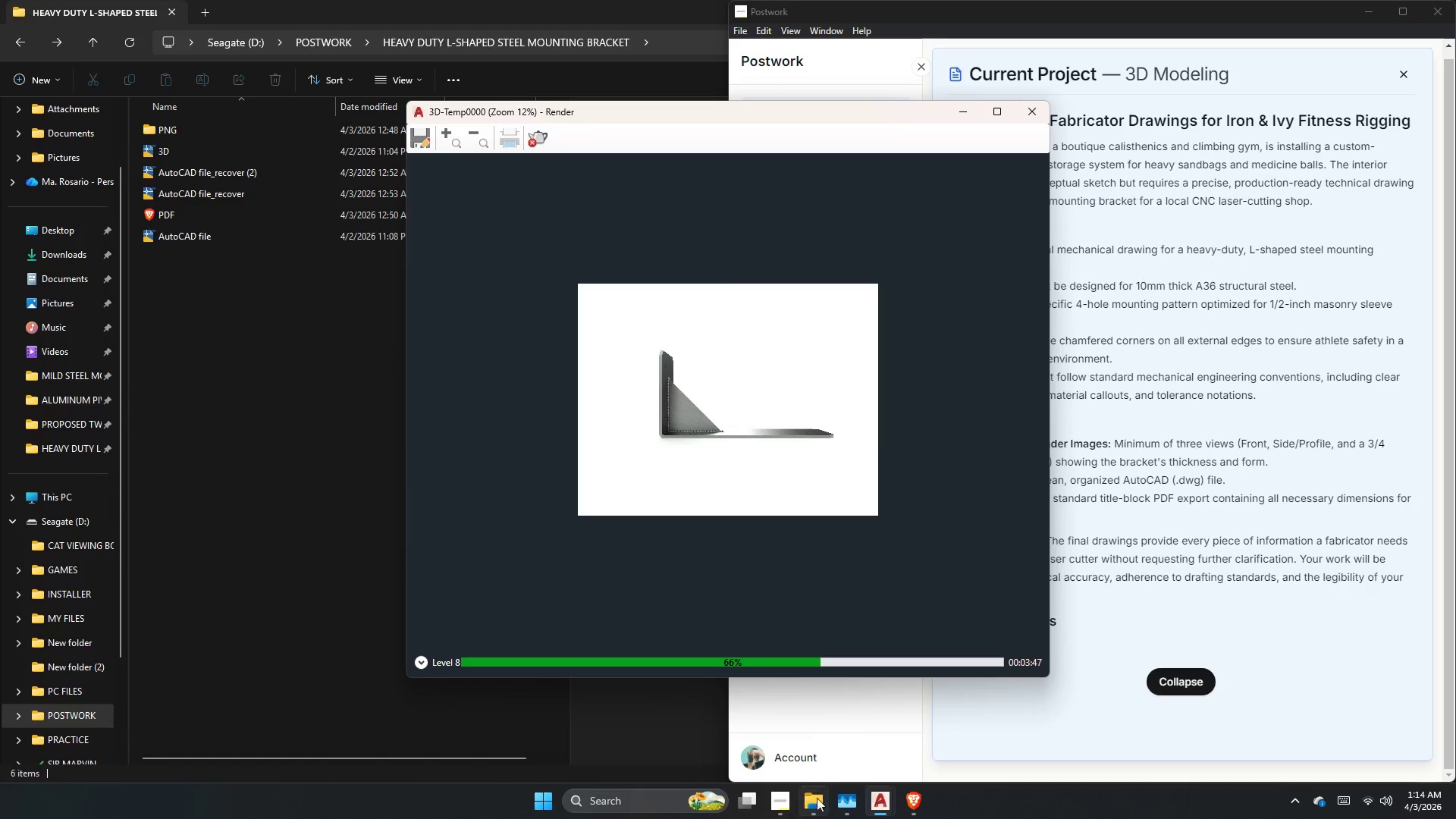 
mouse_move([815, 780])
 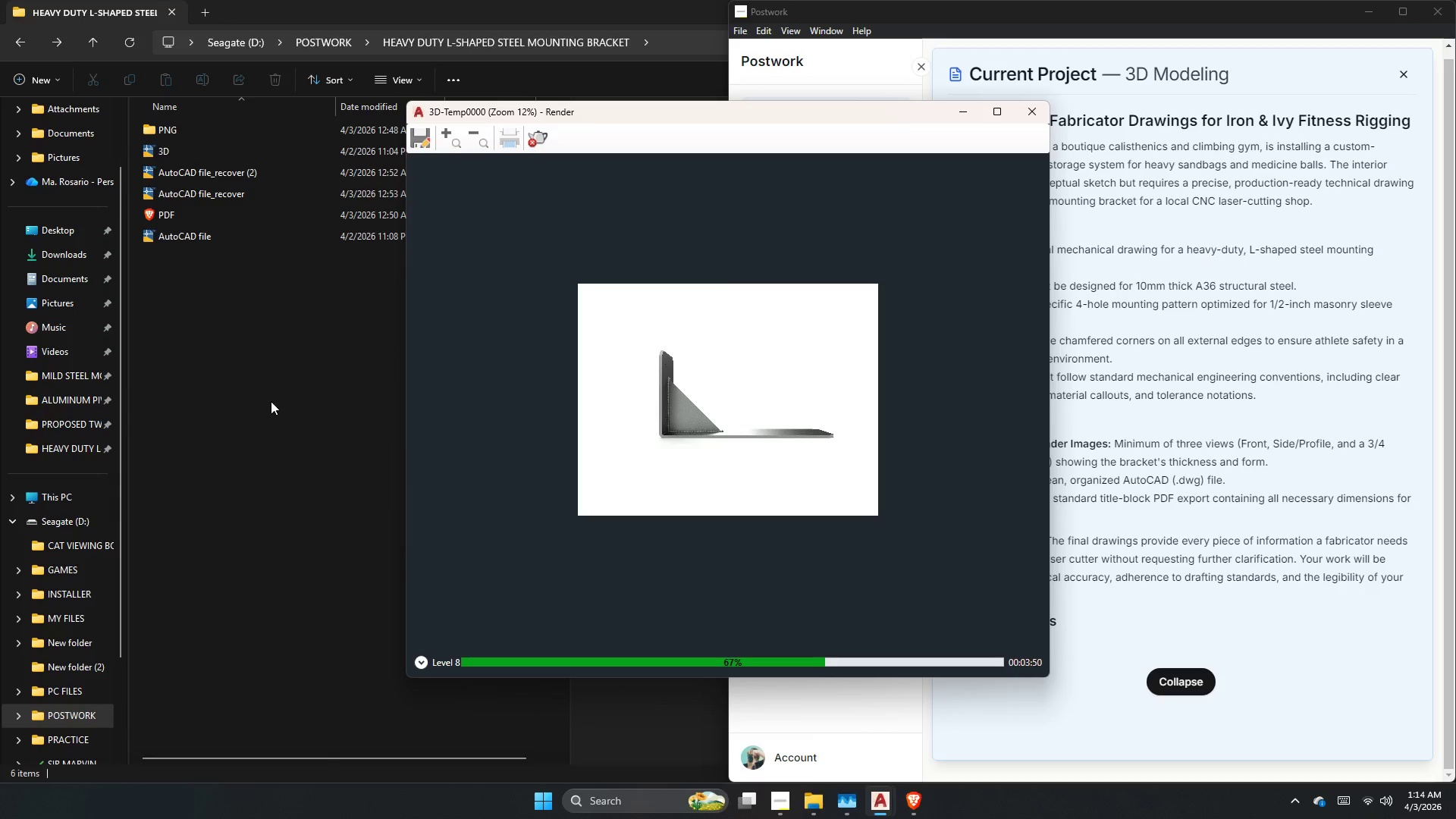 
left_click([271, 401])
 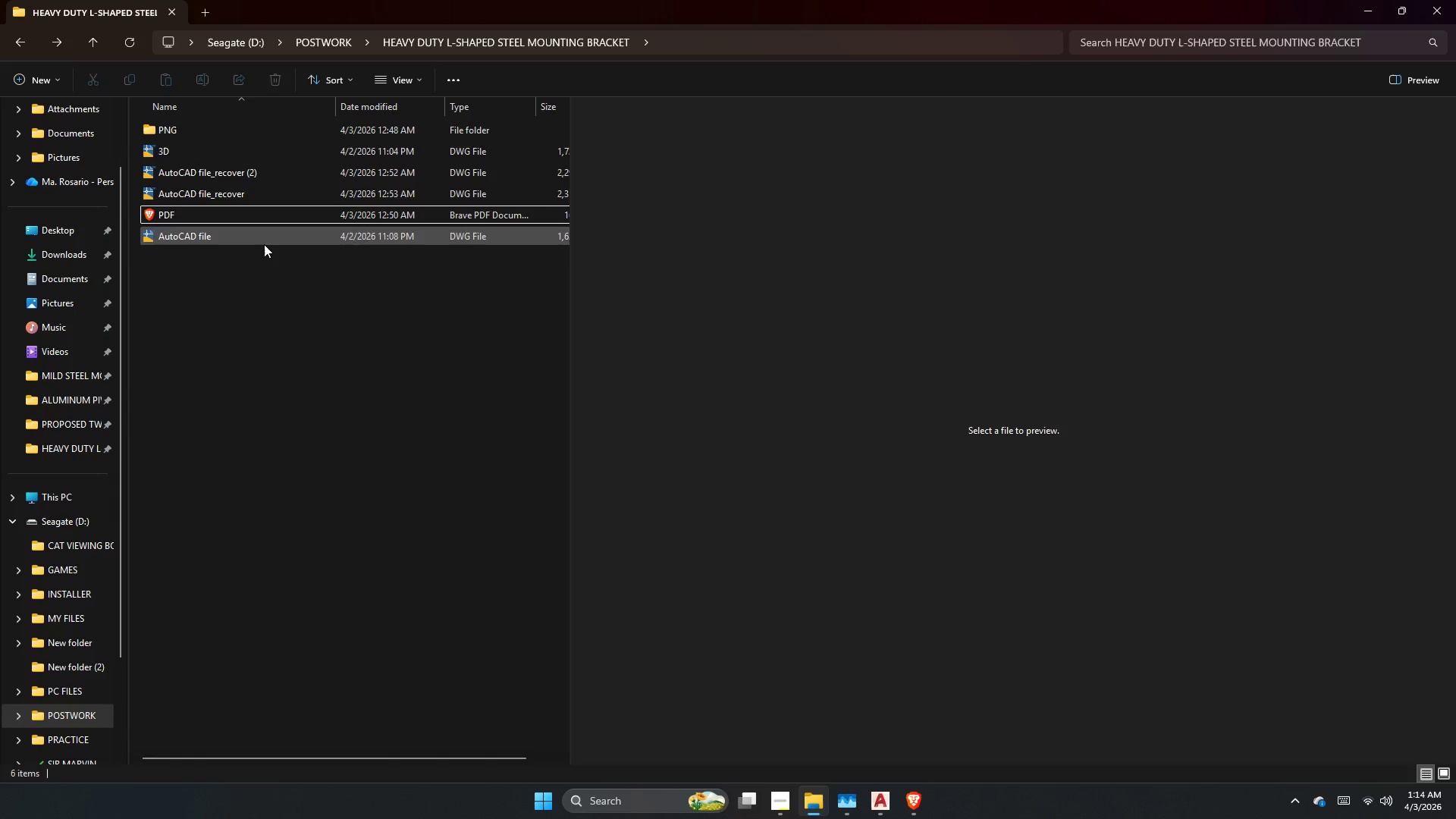 
left_click([267, 219])
 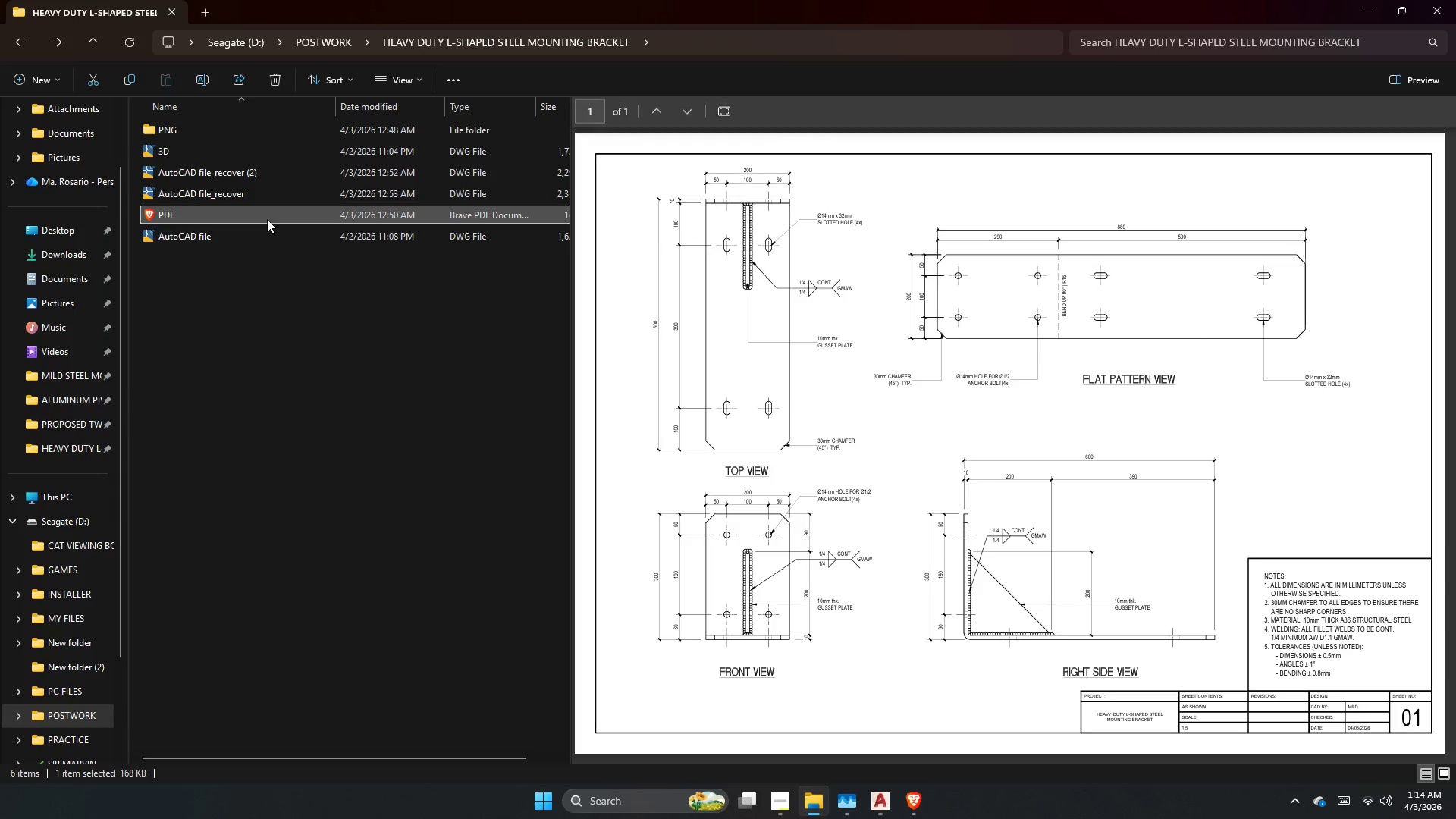 
right_click([267, 219])
 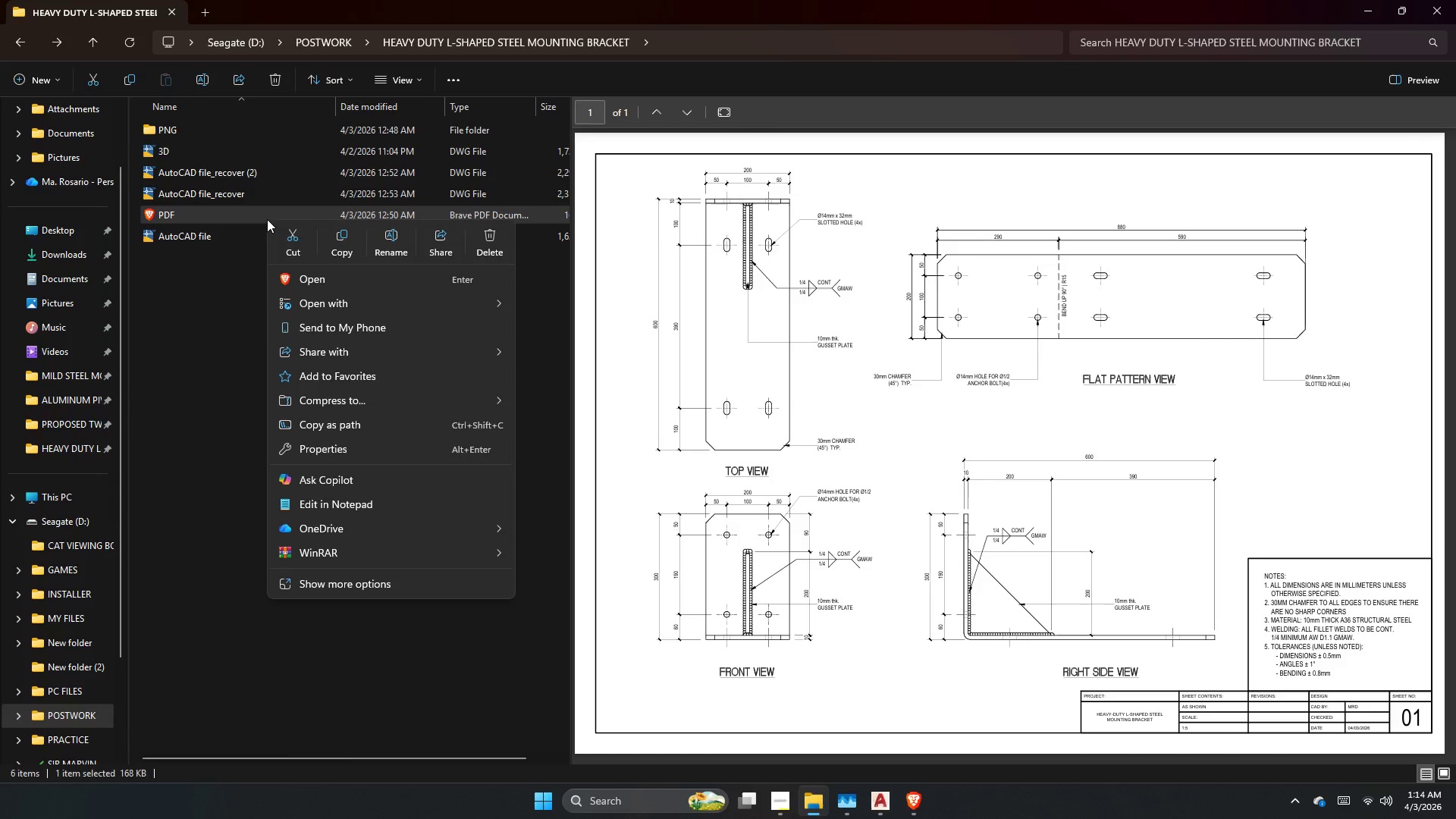 
wait(5.67)
 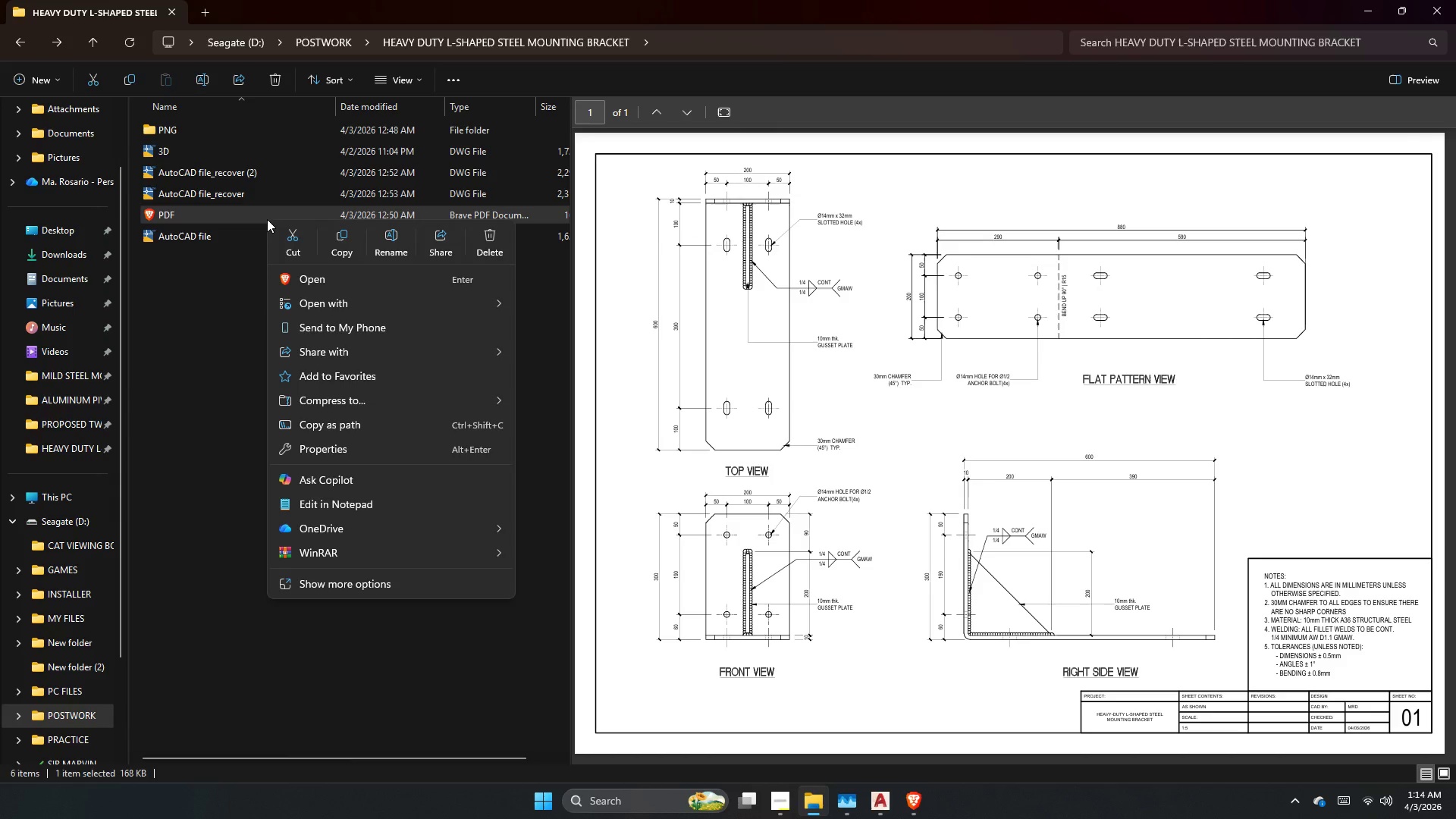 
left_click([334, 512])
 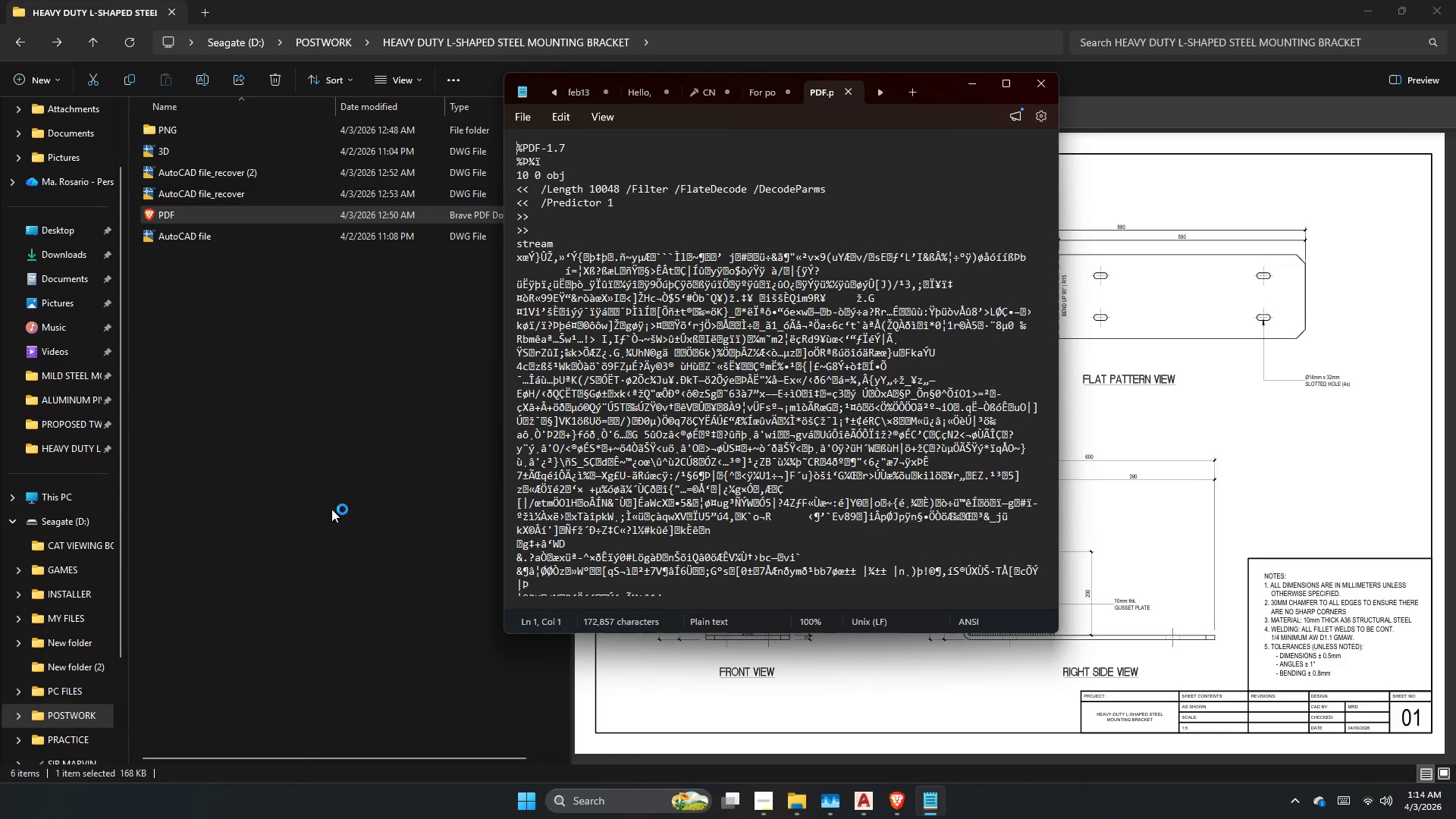 
scroll: coordinate [685, 472], scroll_direction: down, amount: 4.0
 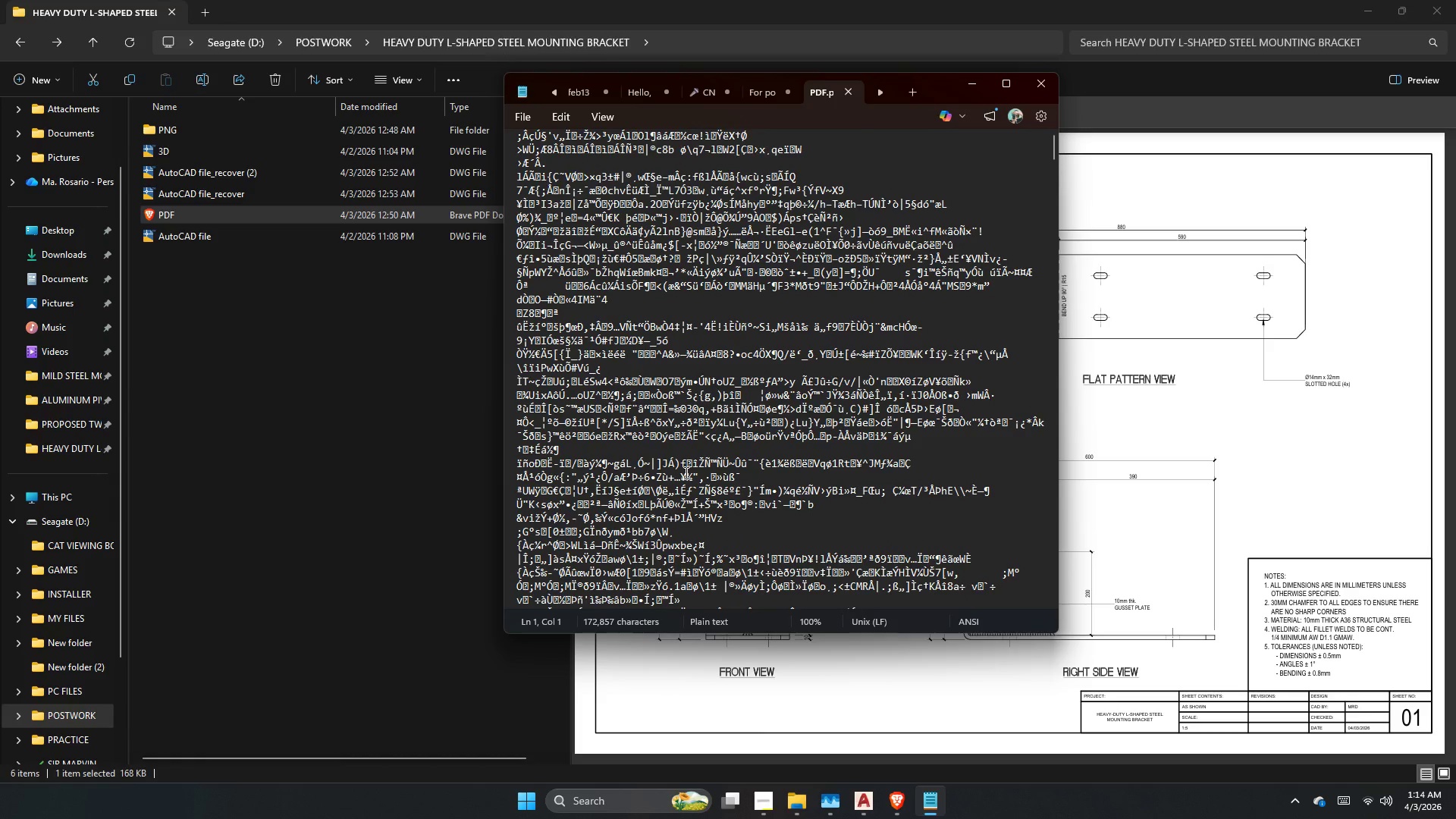 
scroll: coordinate [685, 469], scroll_direction: up, amount: 21.0
 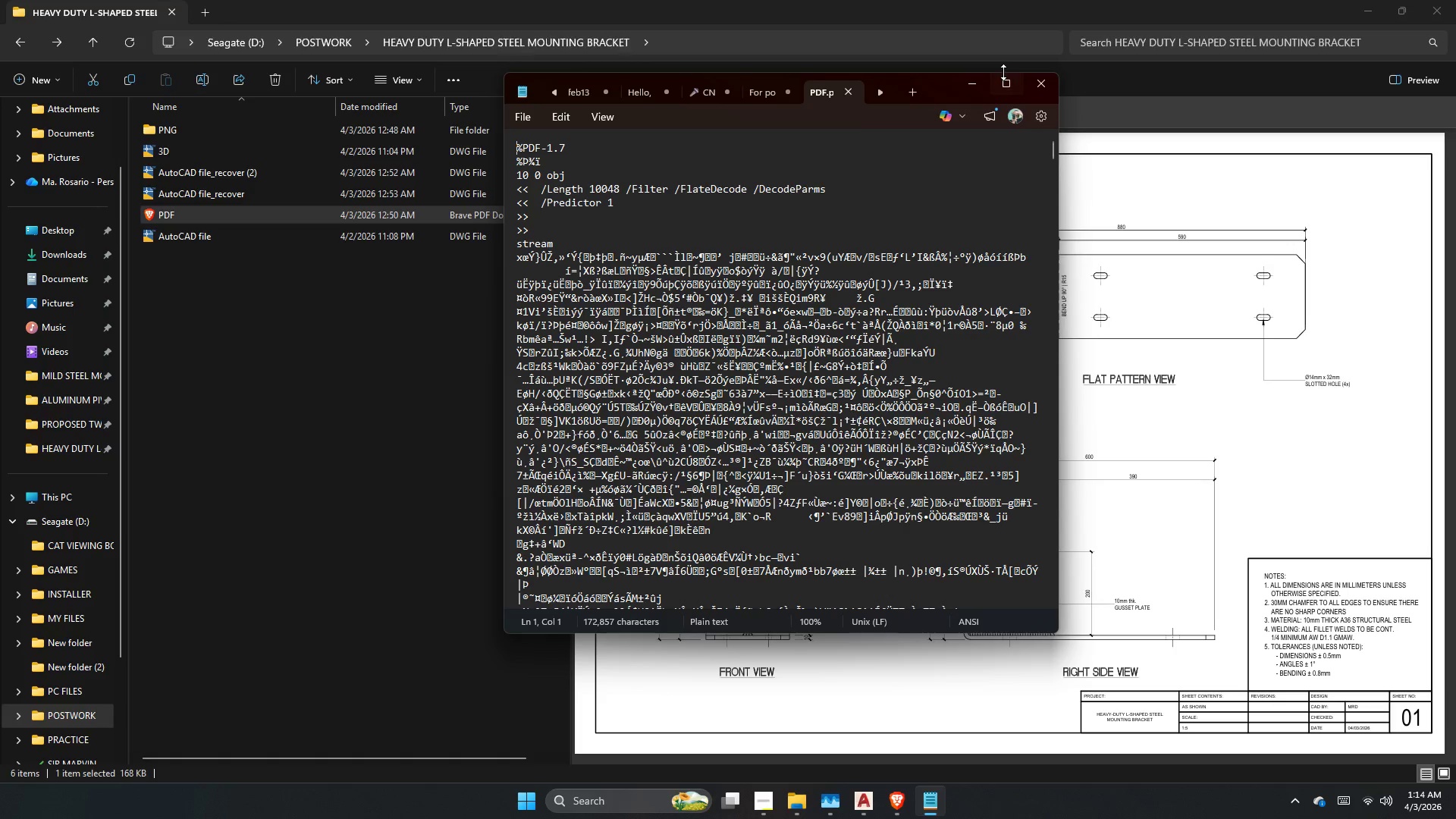 
left_click([1030, 86])
 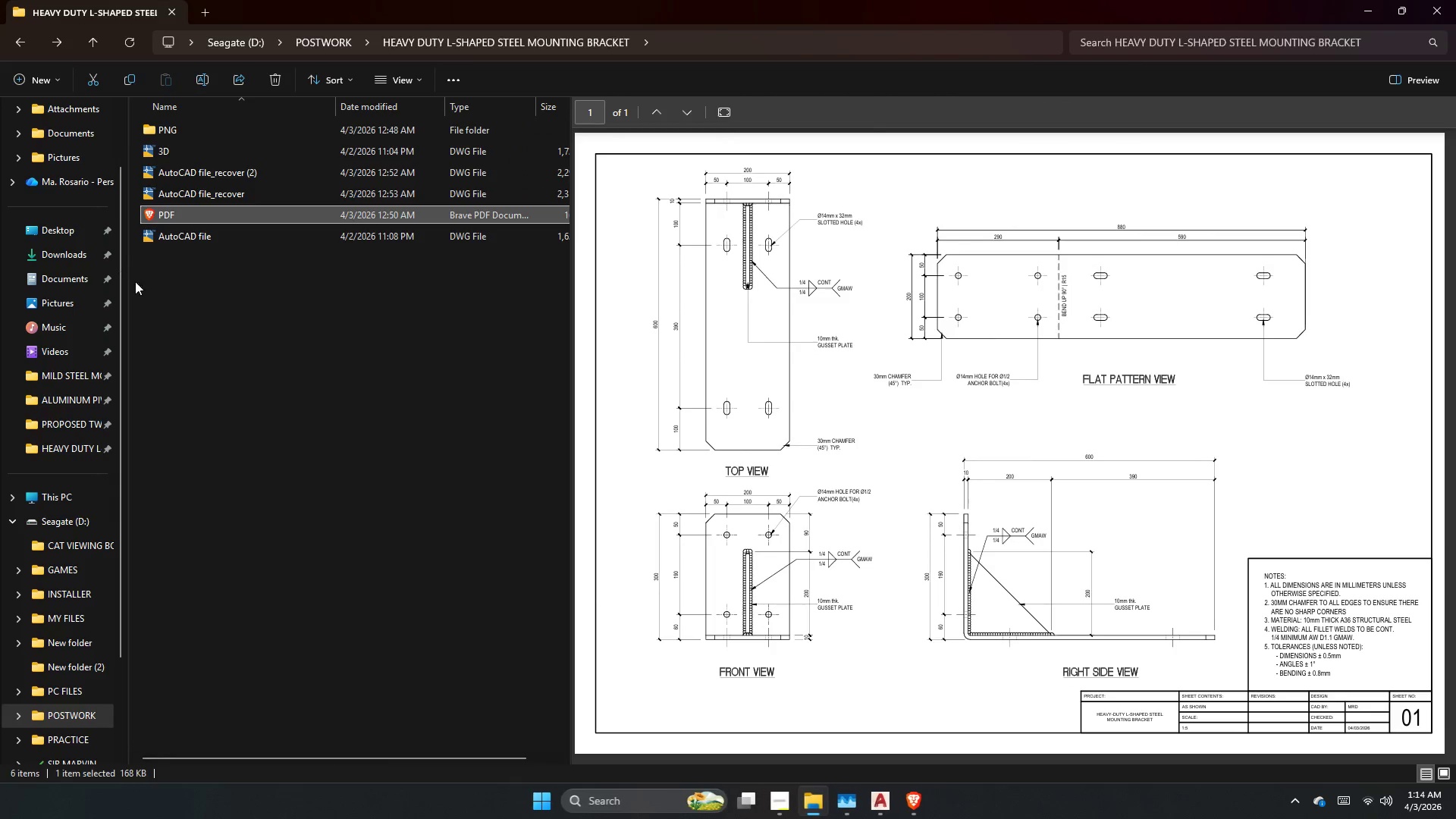 
left_click([235, 322])
 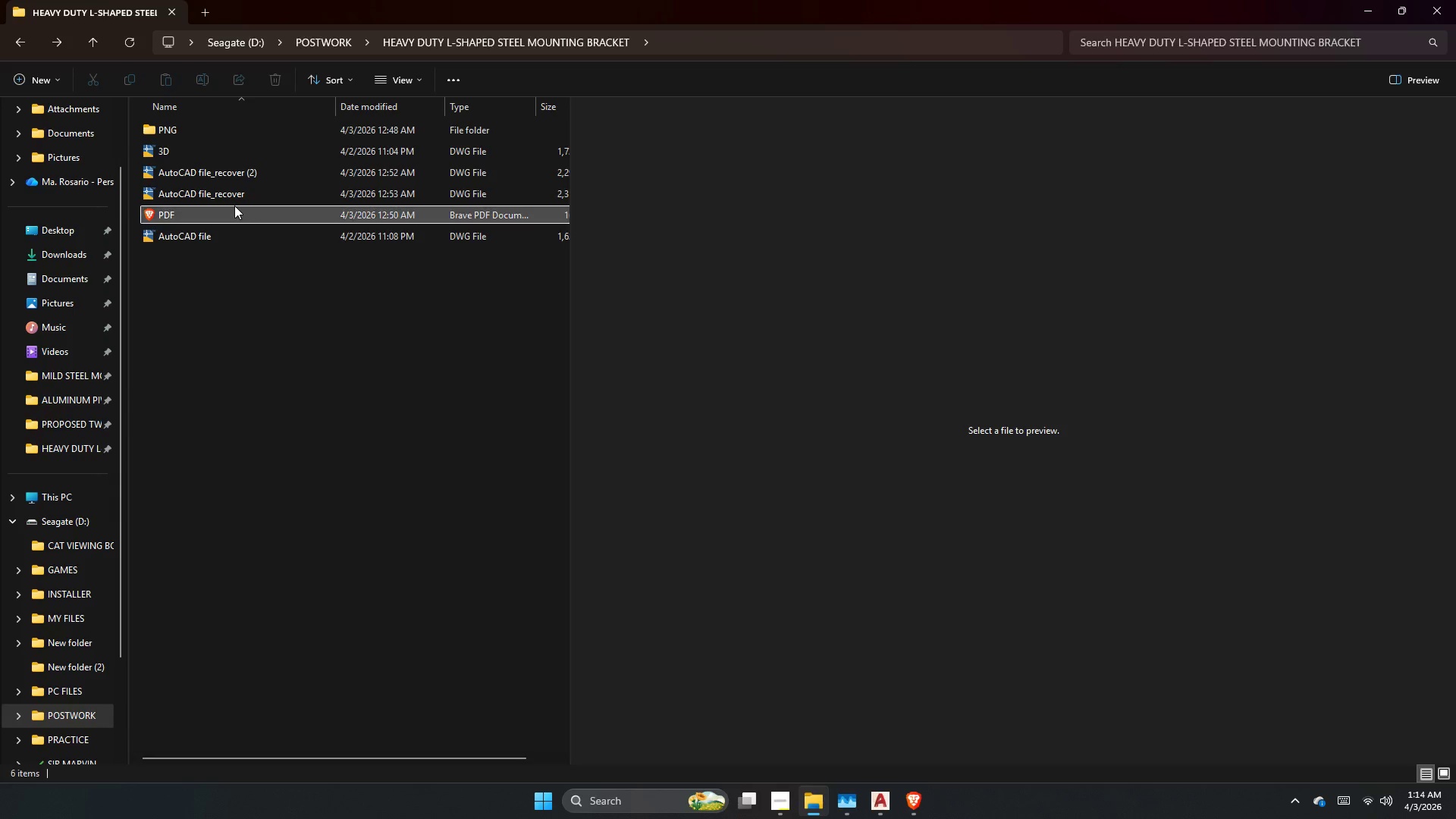 
left_click([234, 206])
 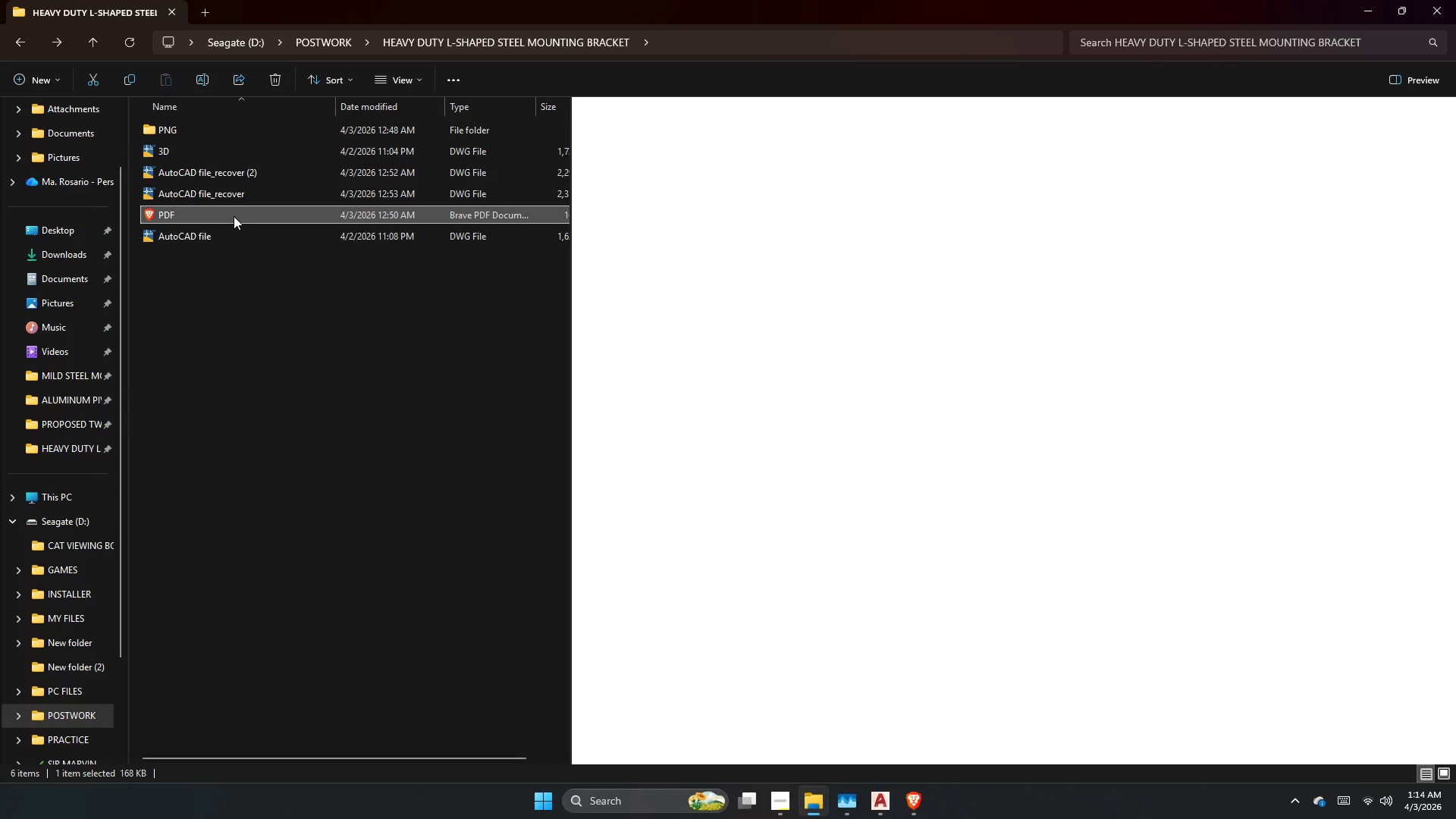 
right_click([234, 213])
 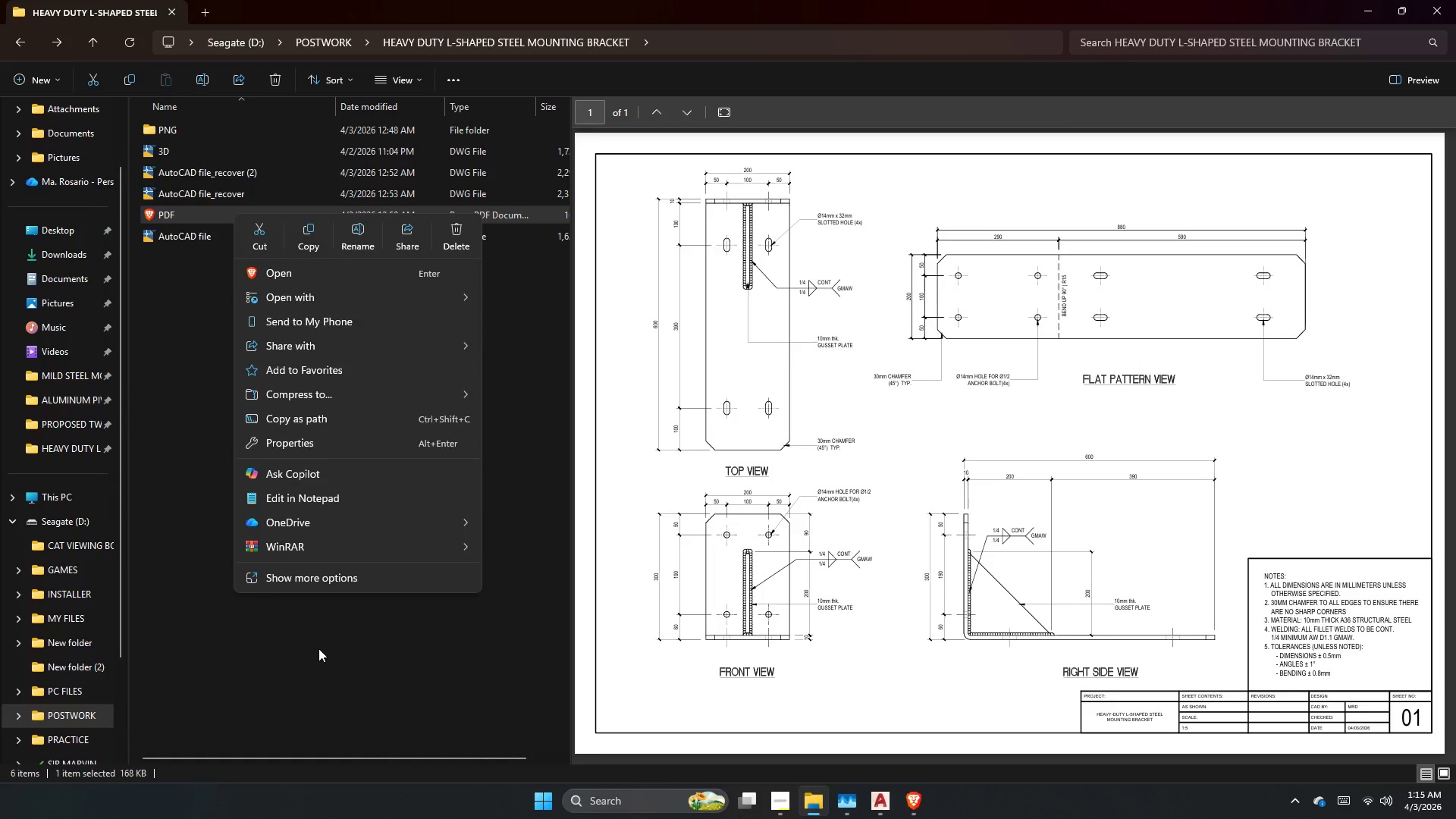 
wait(8.03)
 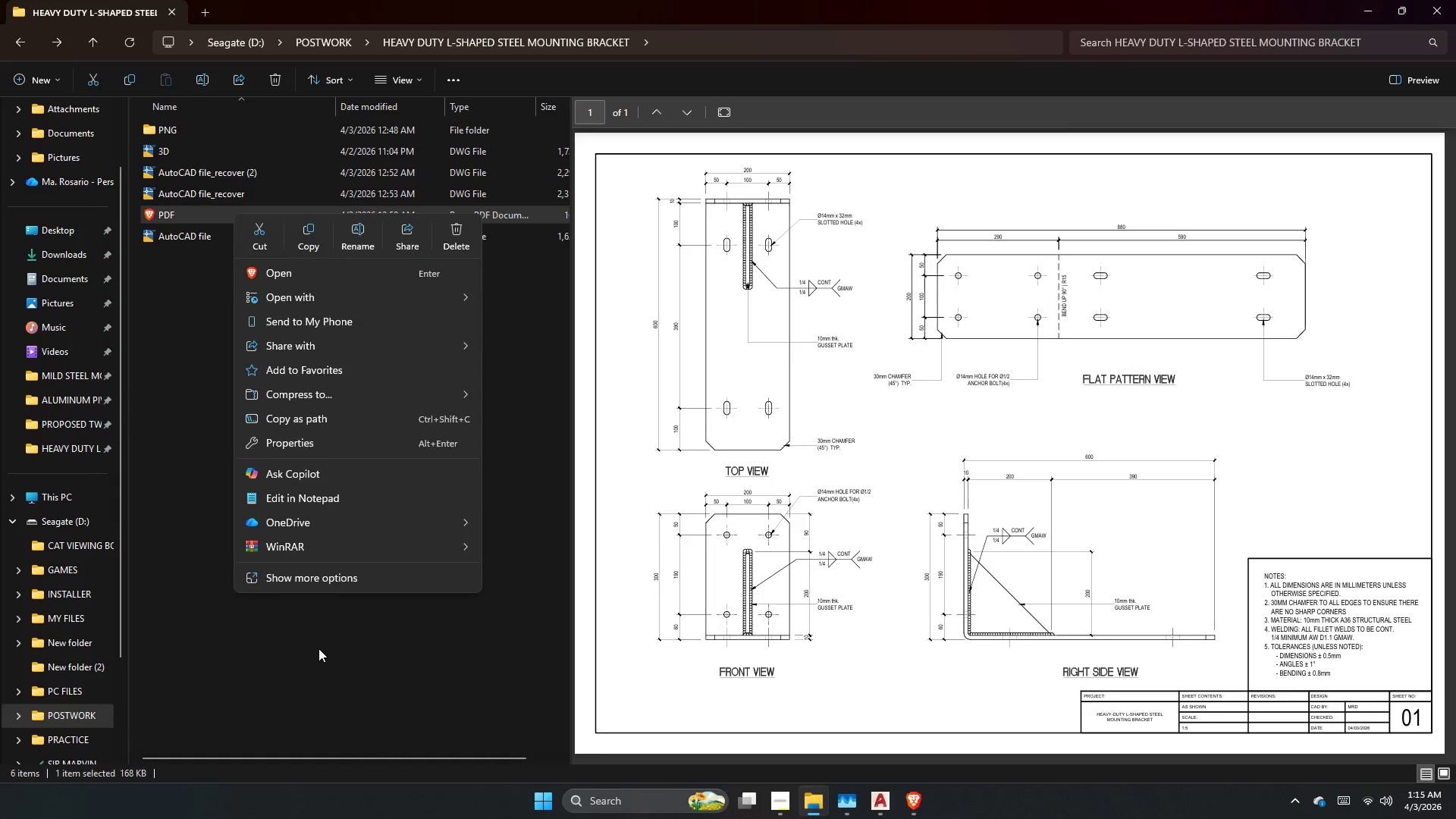 
left_click([333, 298])
 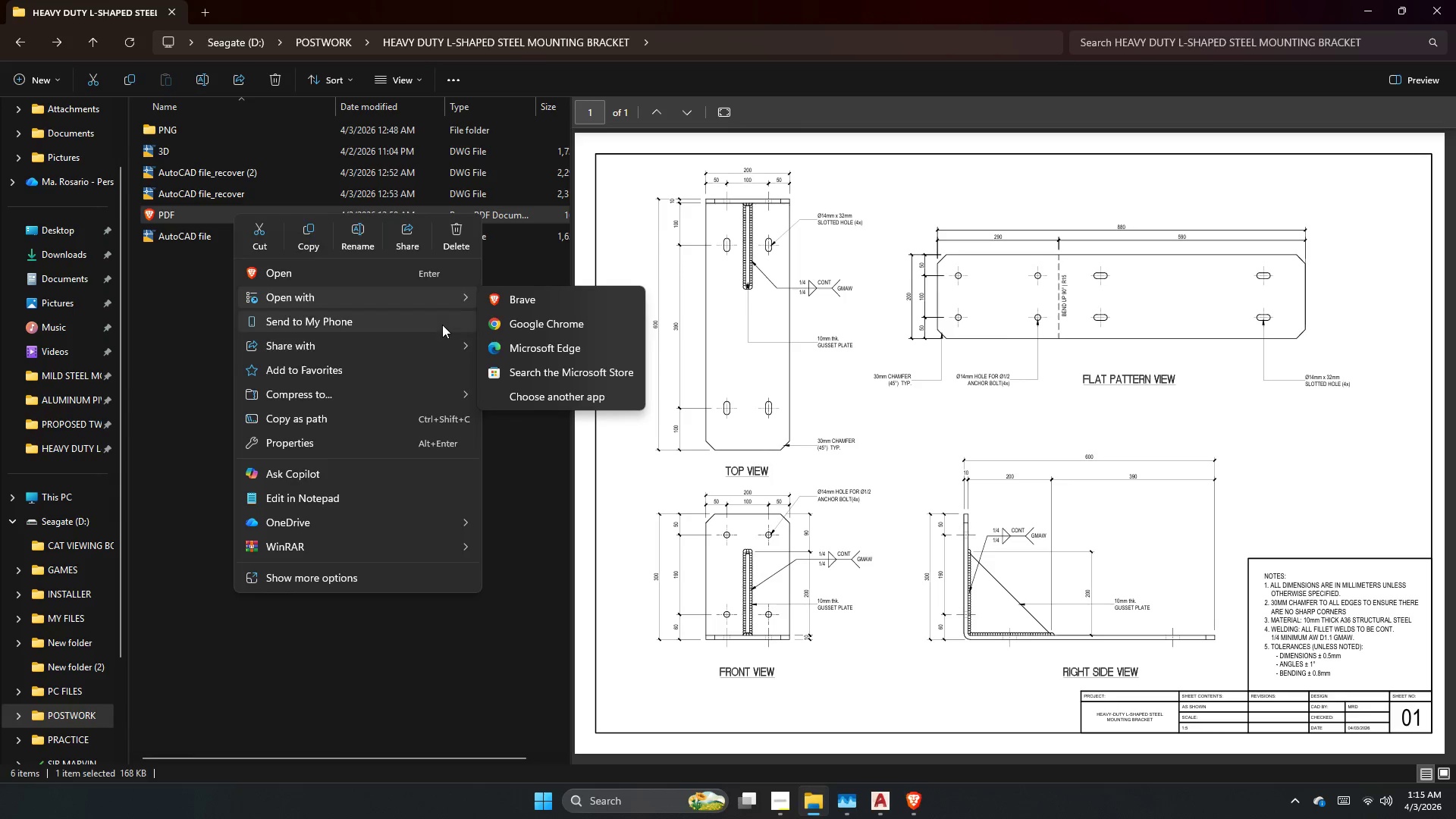 
left_click([190, 361])
 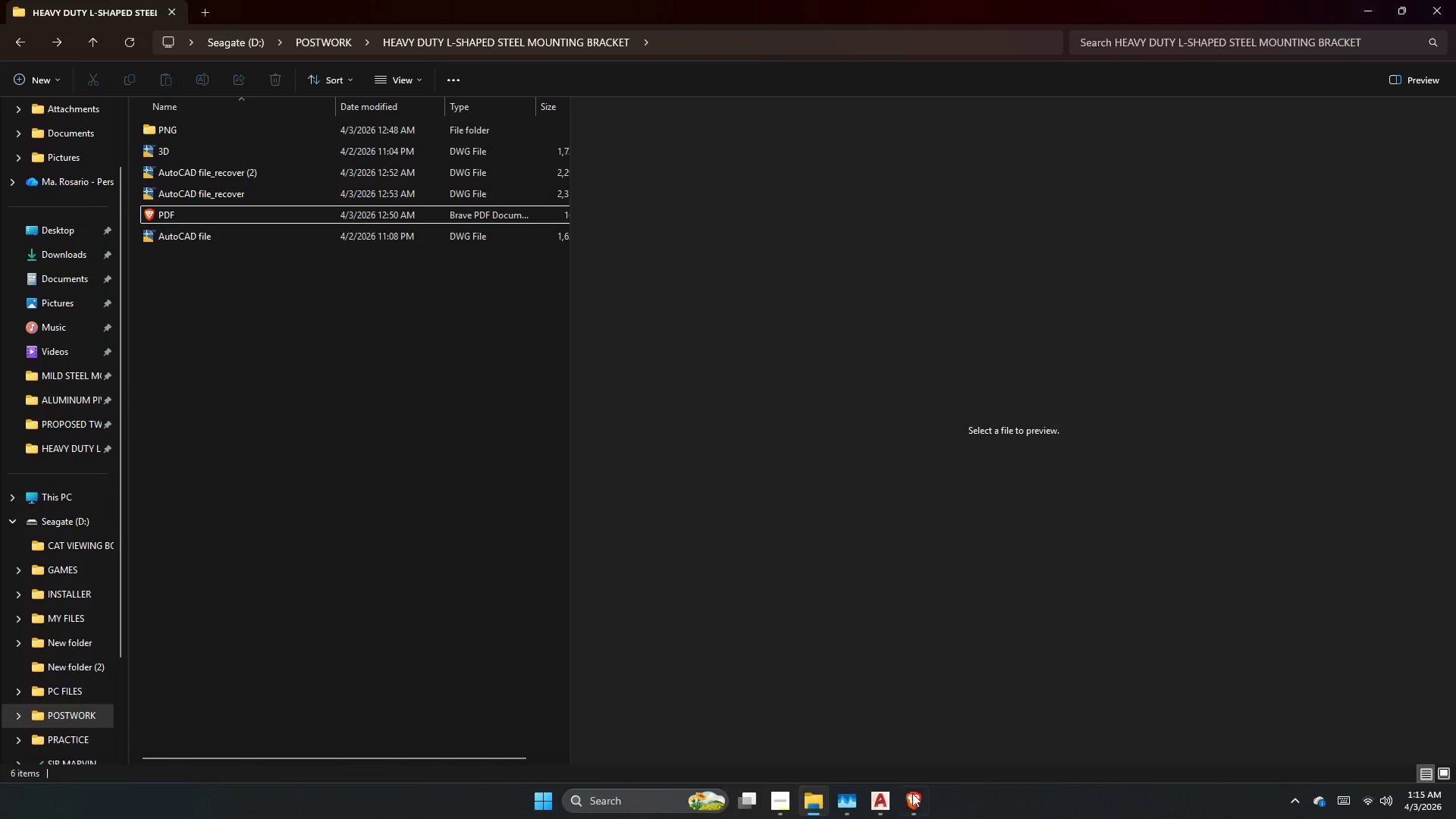 
left_click([886, 805])
 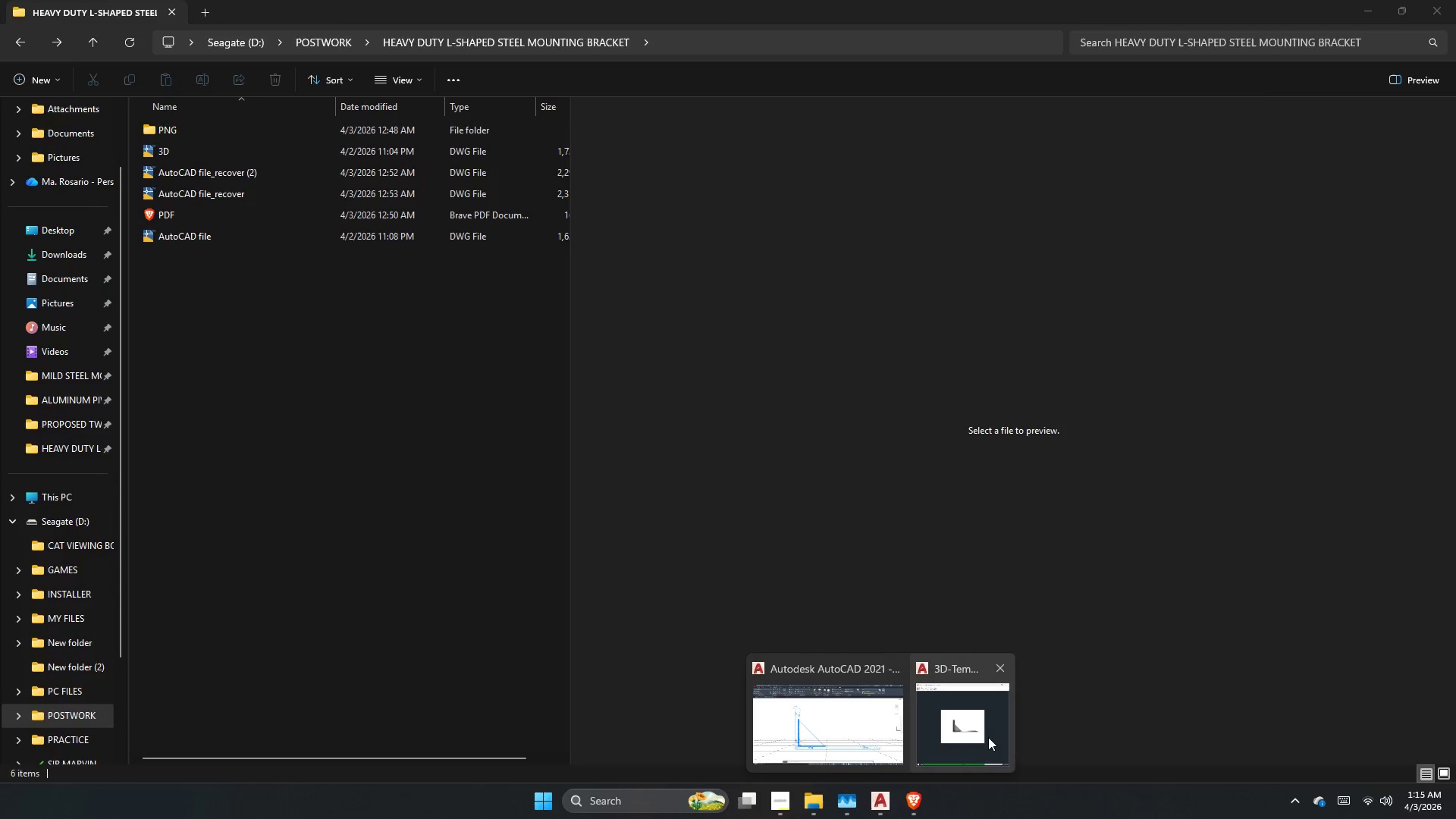 
left_click([988, 737])
 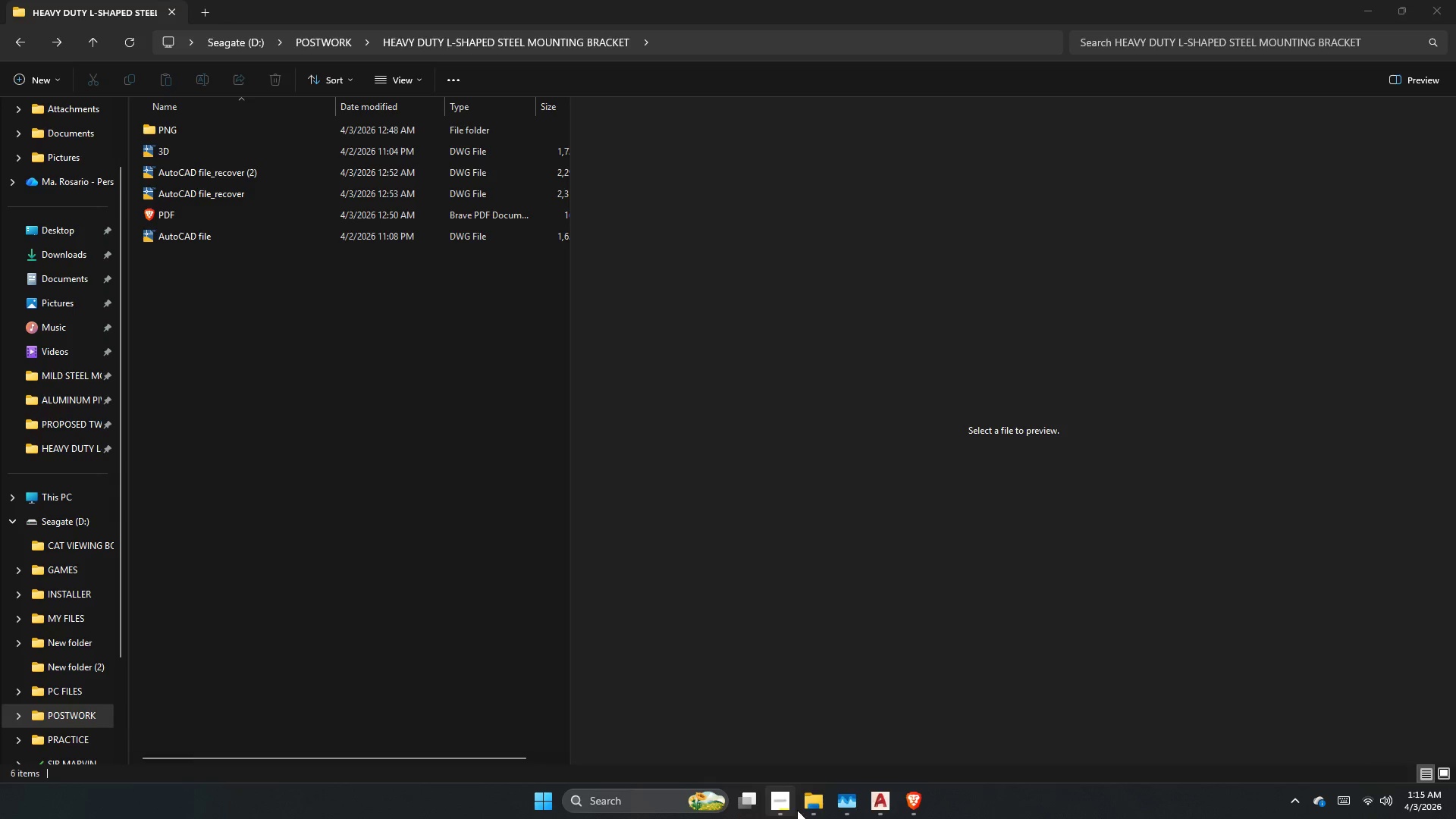 
left_click([808, 812])
 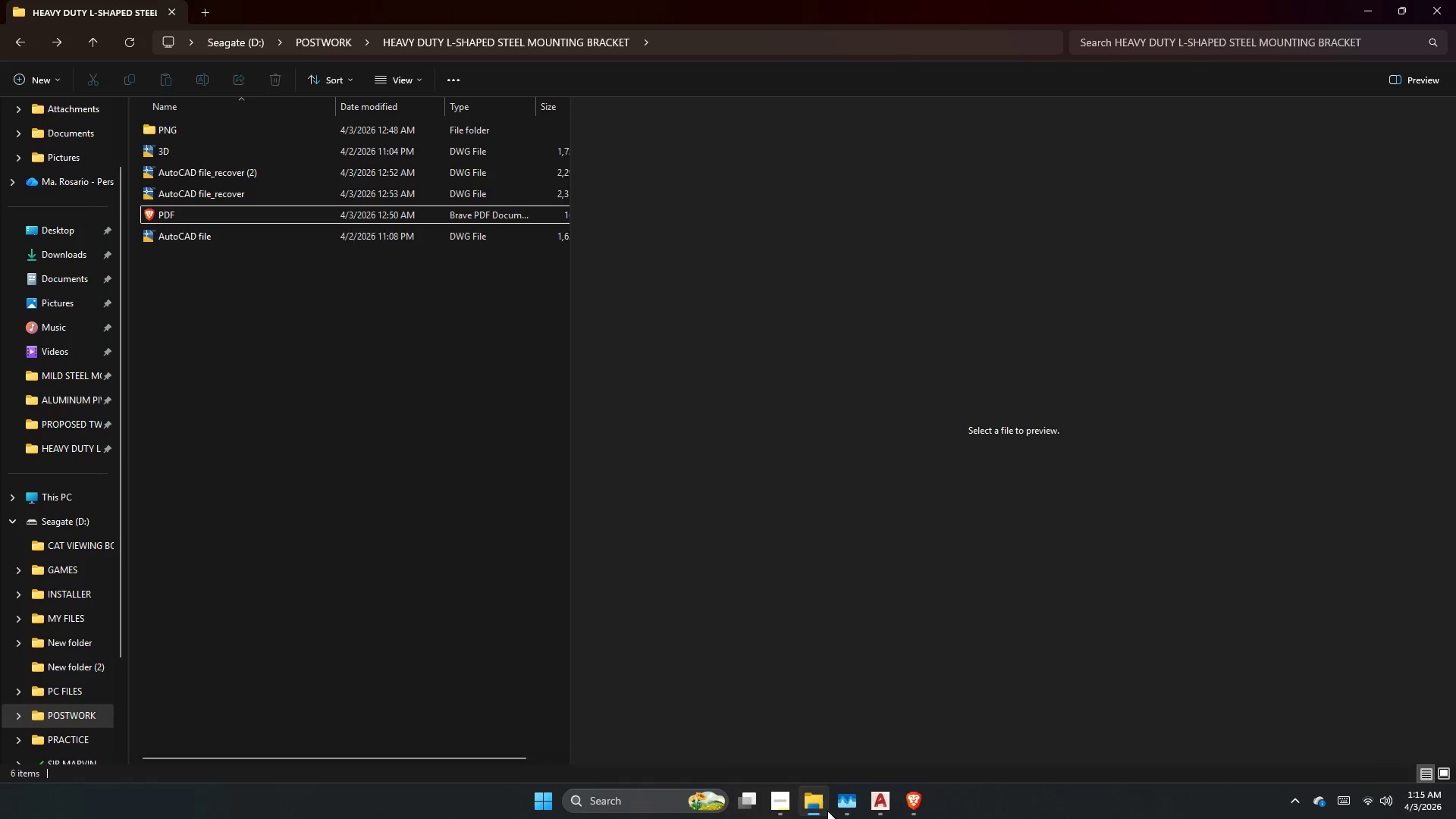 
left_click([847, 811])
 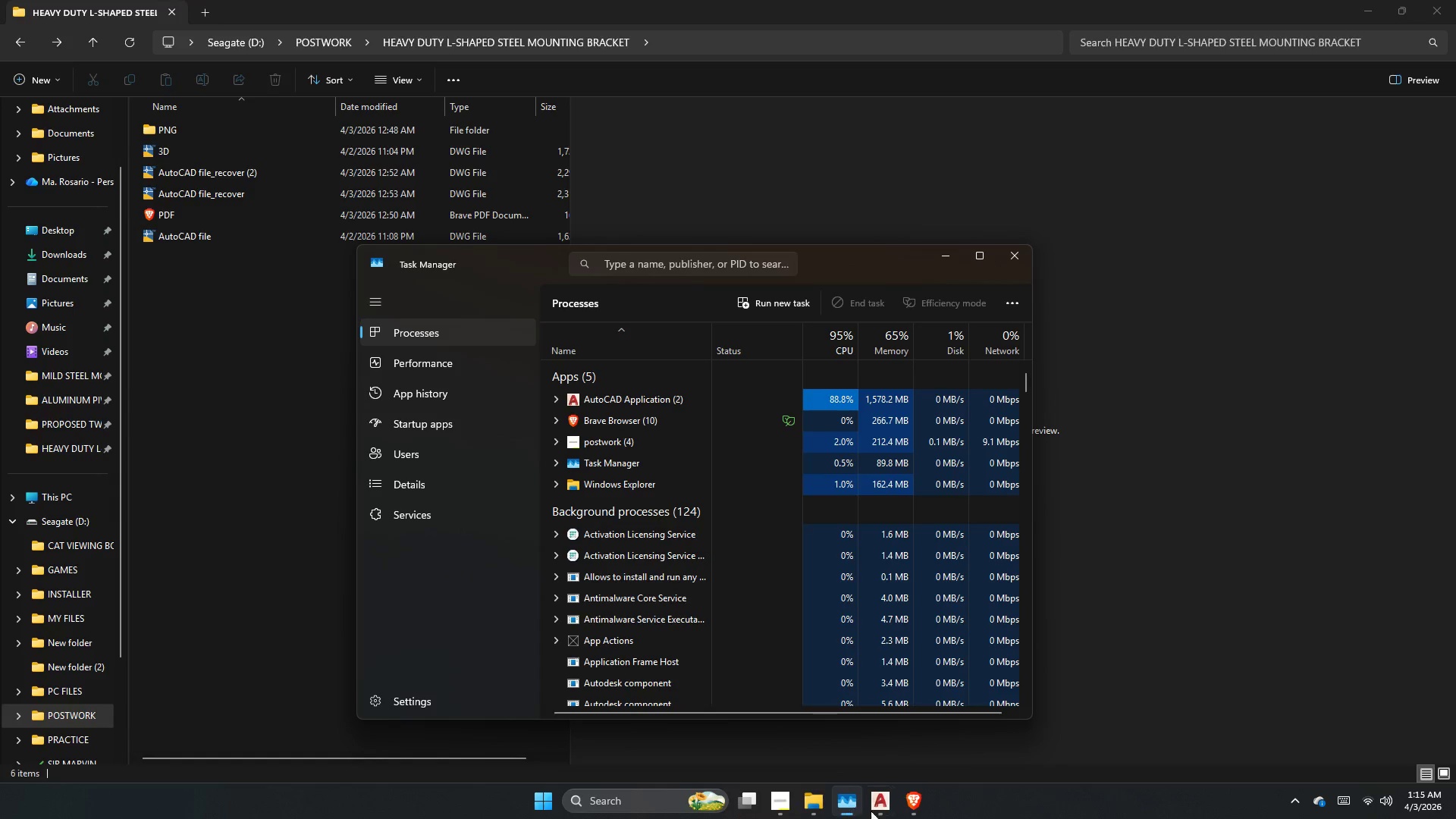 
left_click([882, 811])
 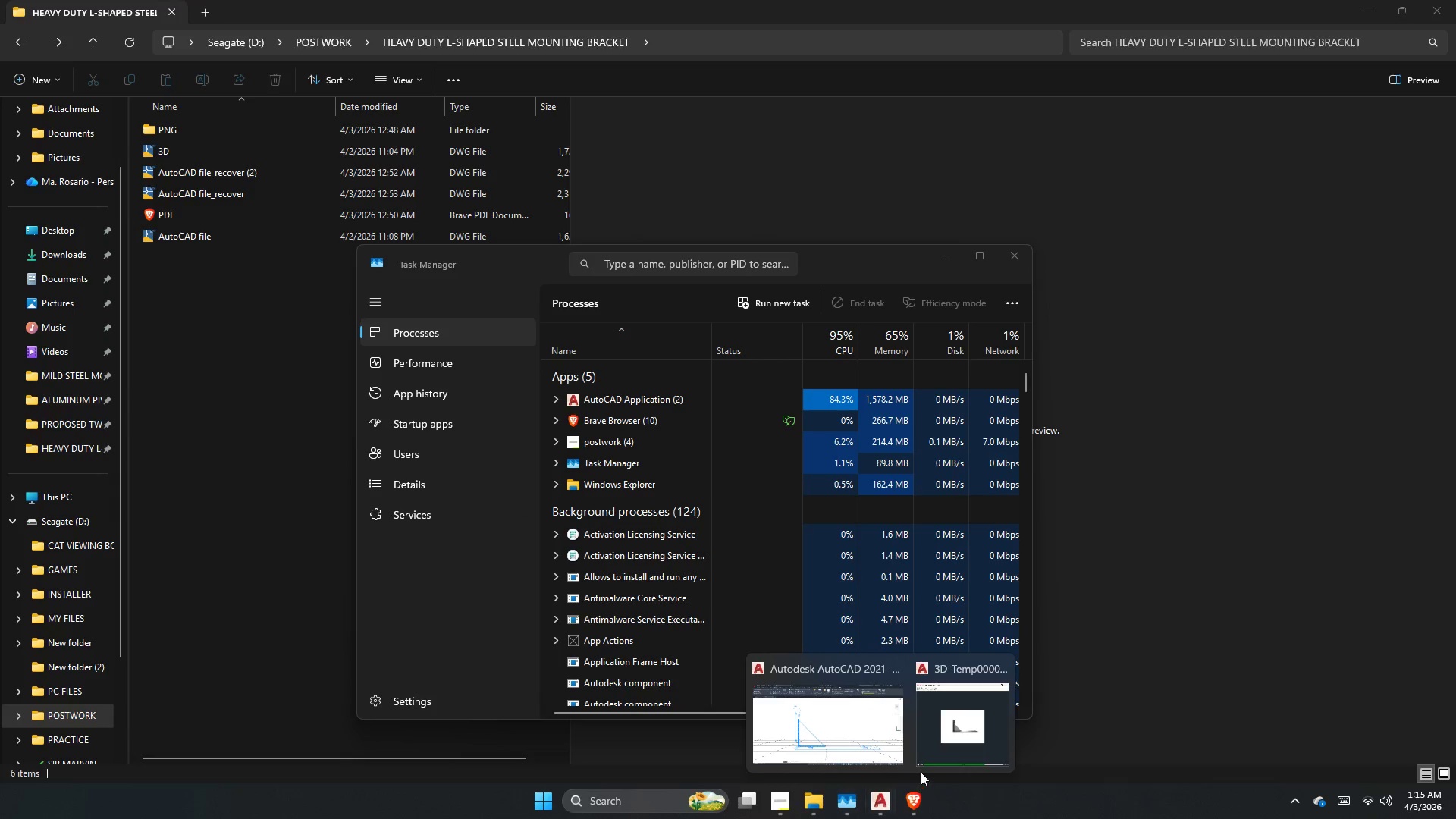 
left_click([948, 733])
 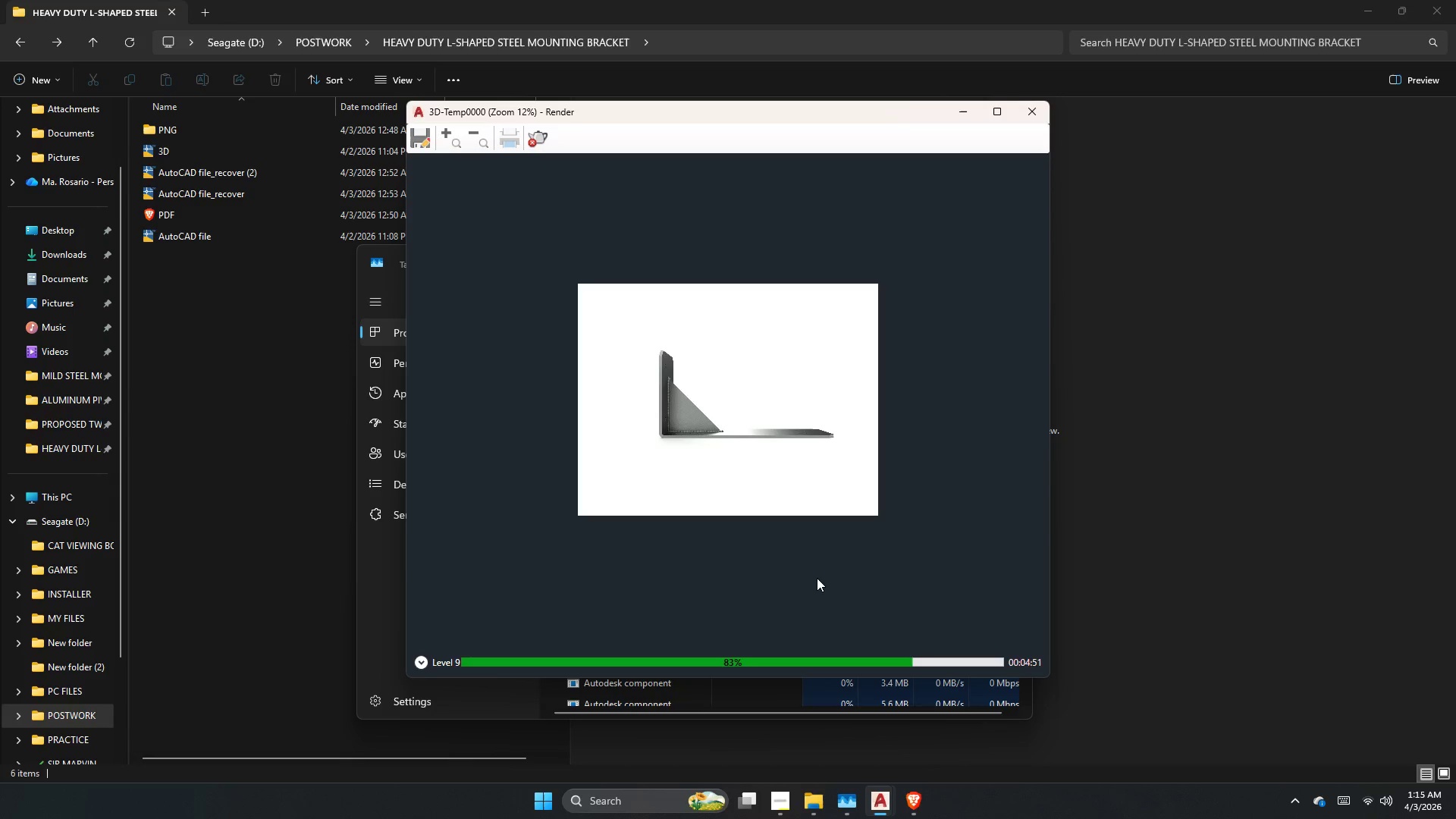 
wait(18.17)
 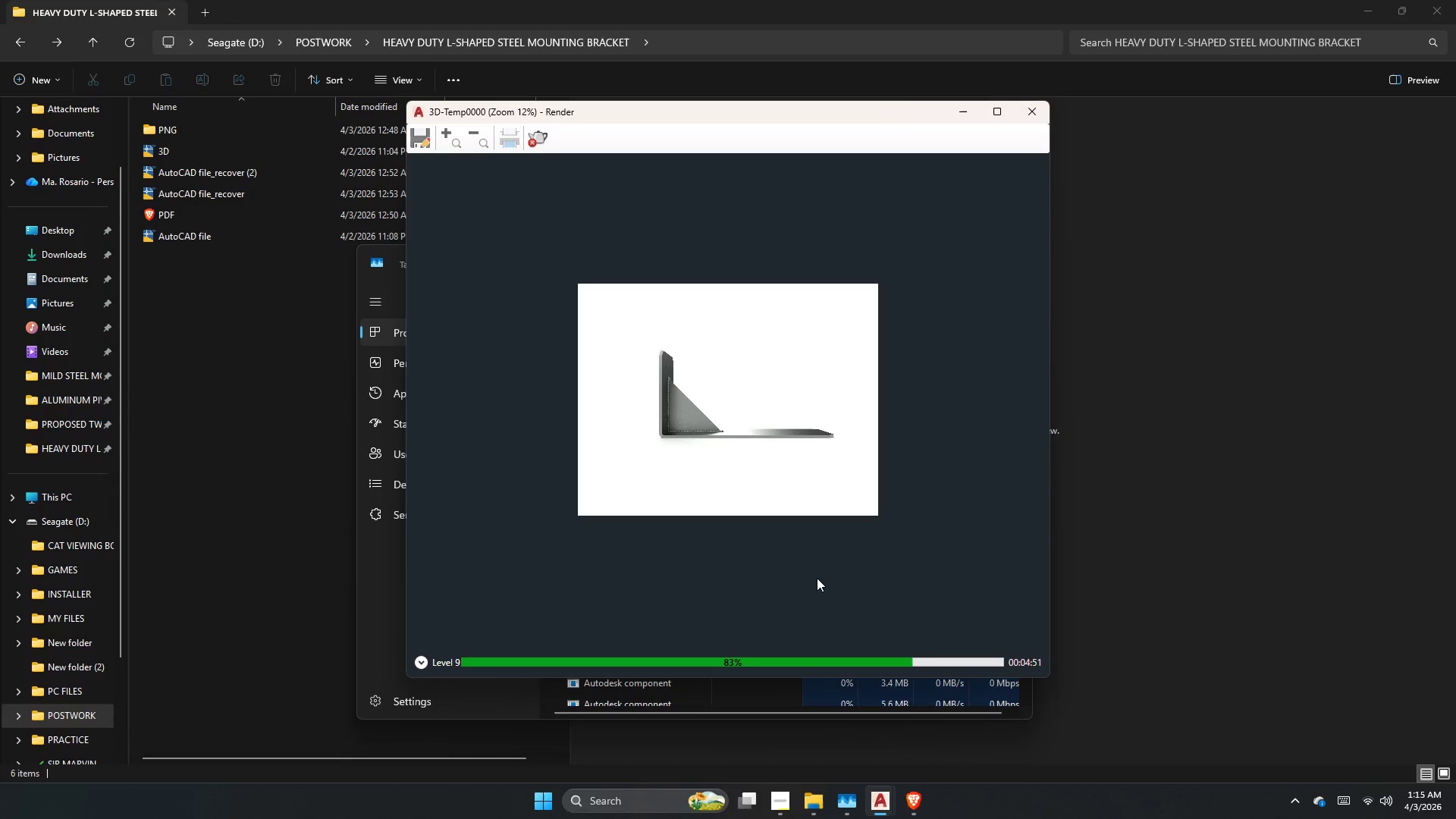 
left_click([778, 811])
 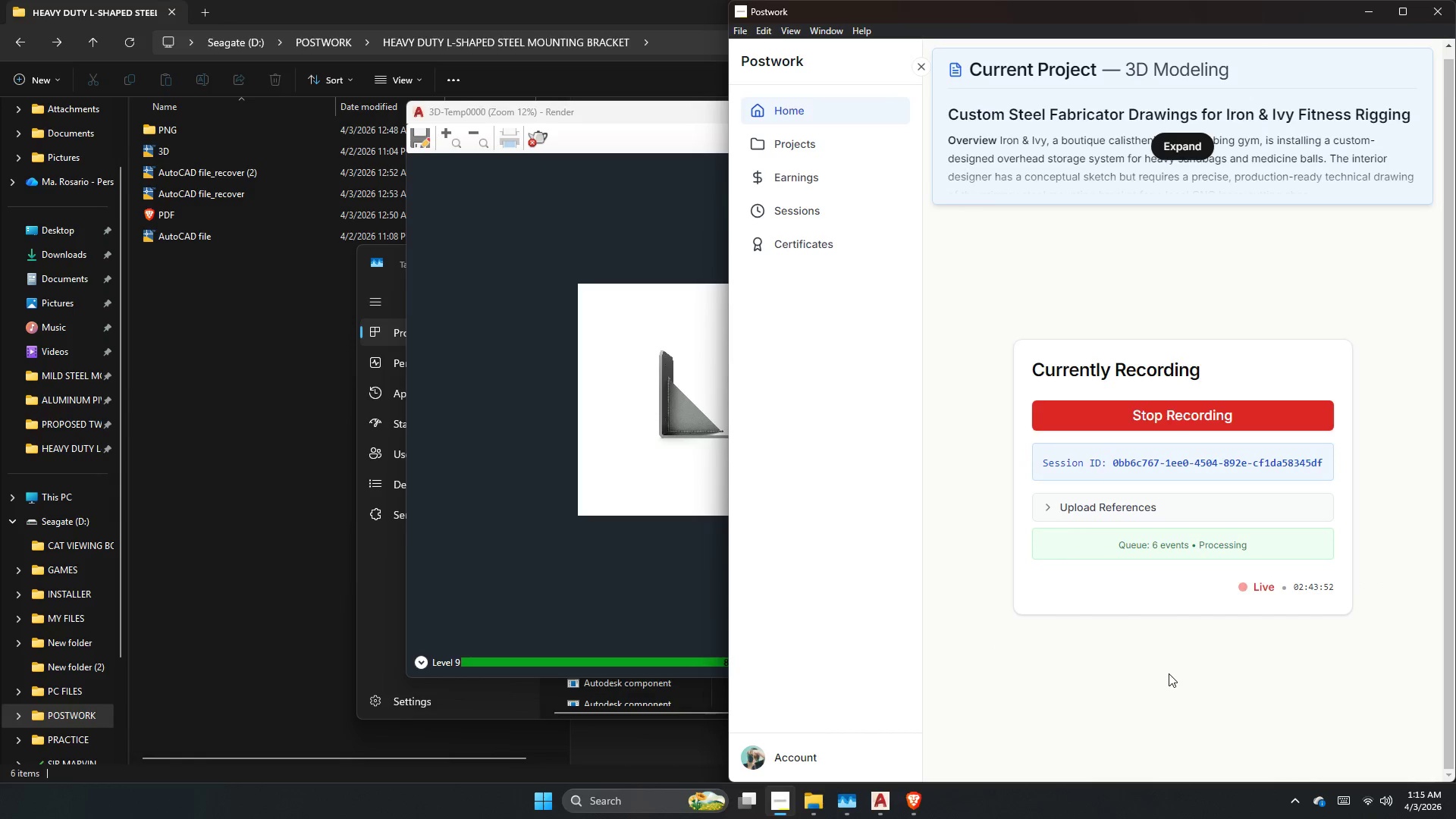 
left_click([588, 480])
 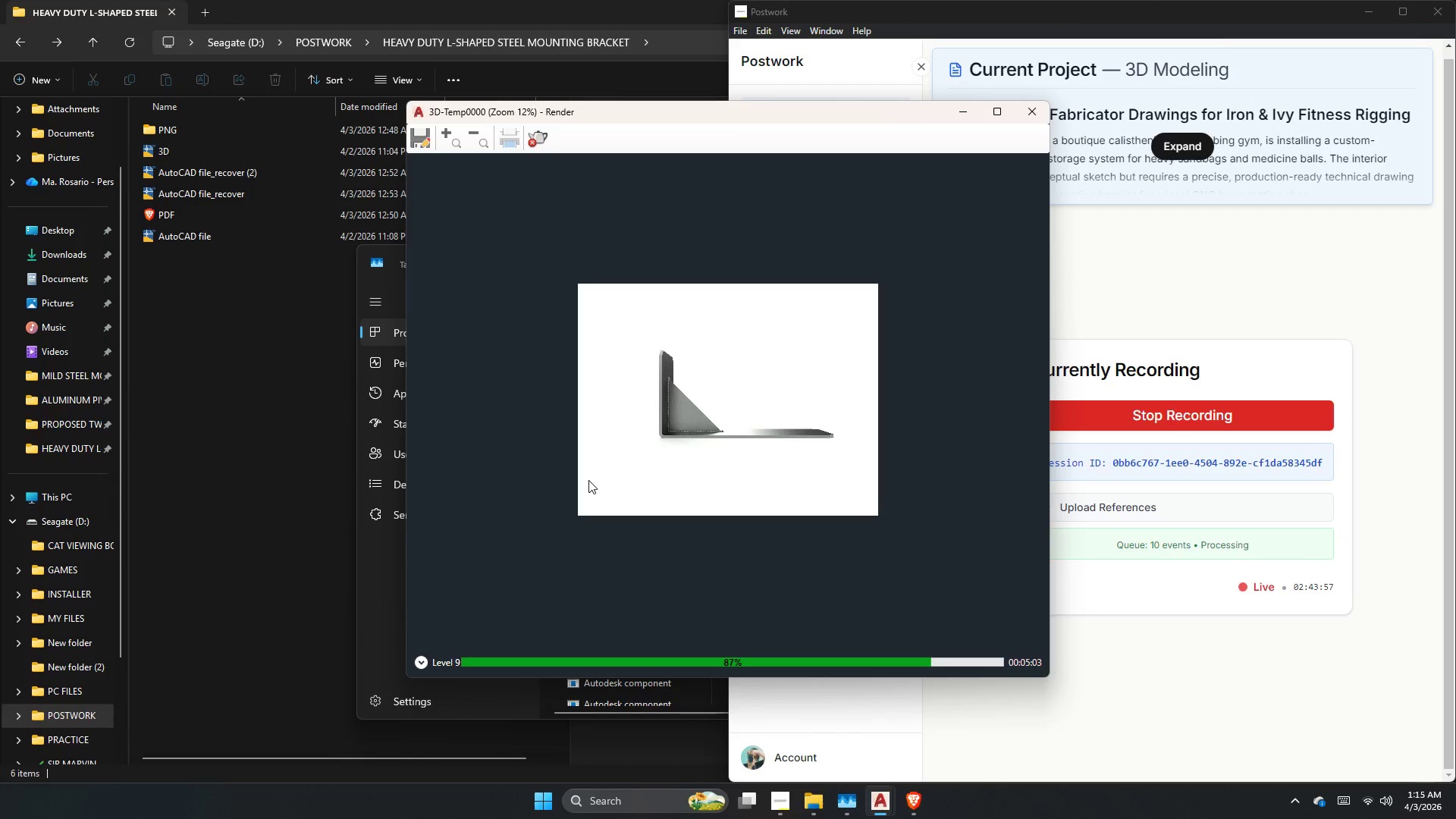 
wait(5.11)
 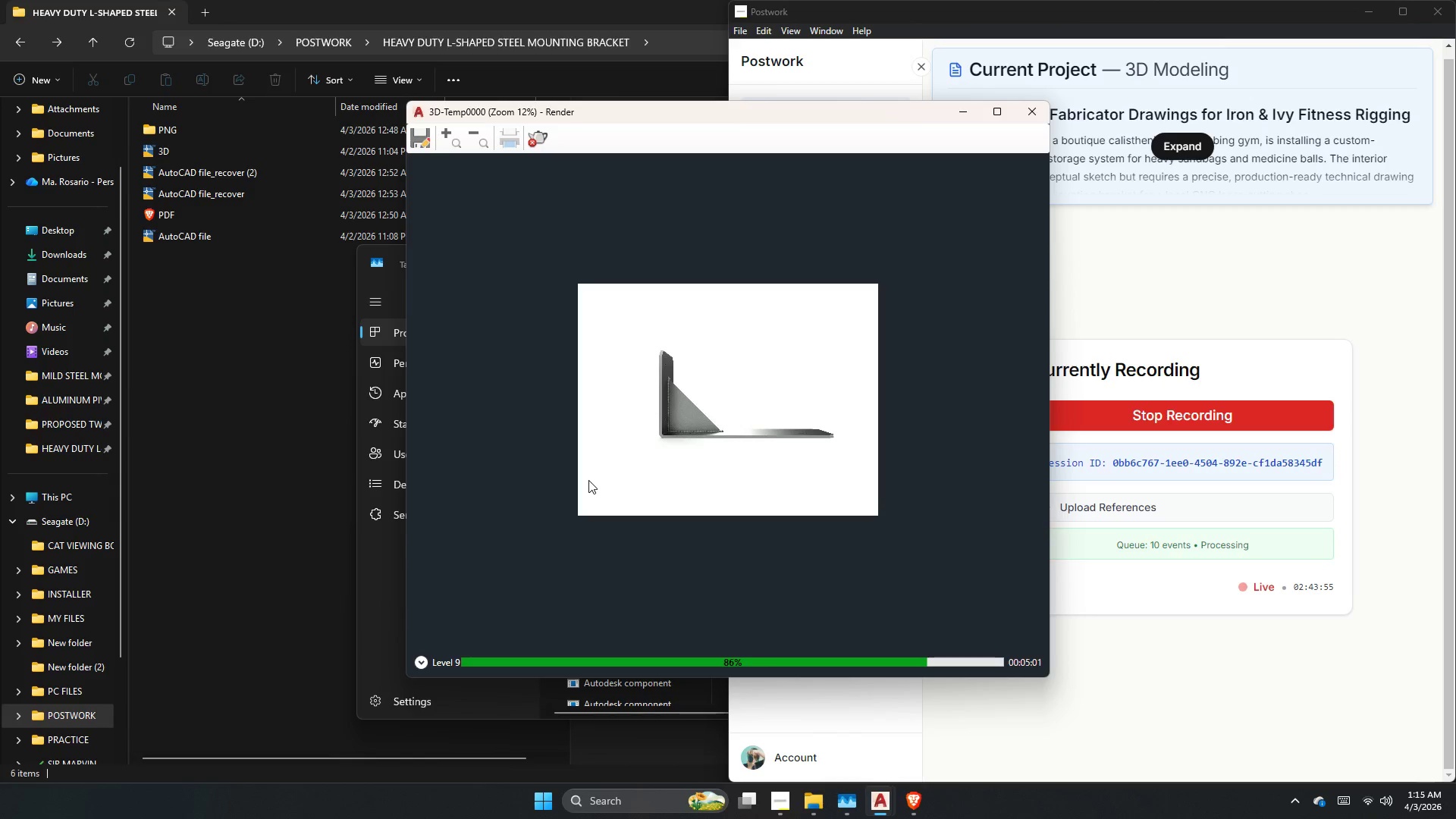 
left_click([165, 211])
 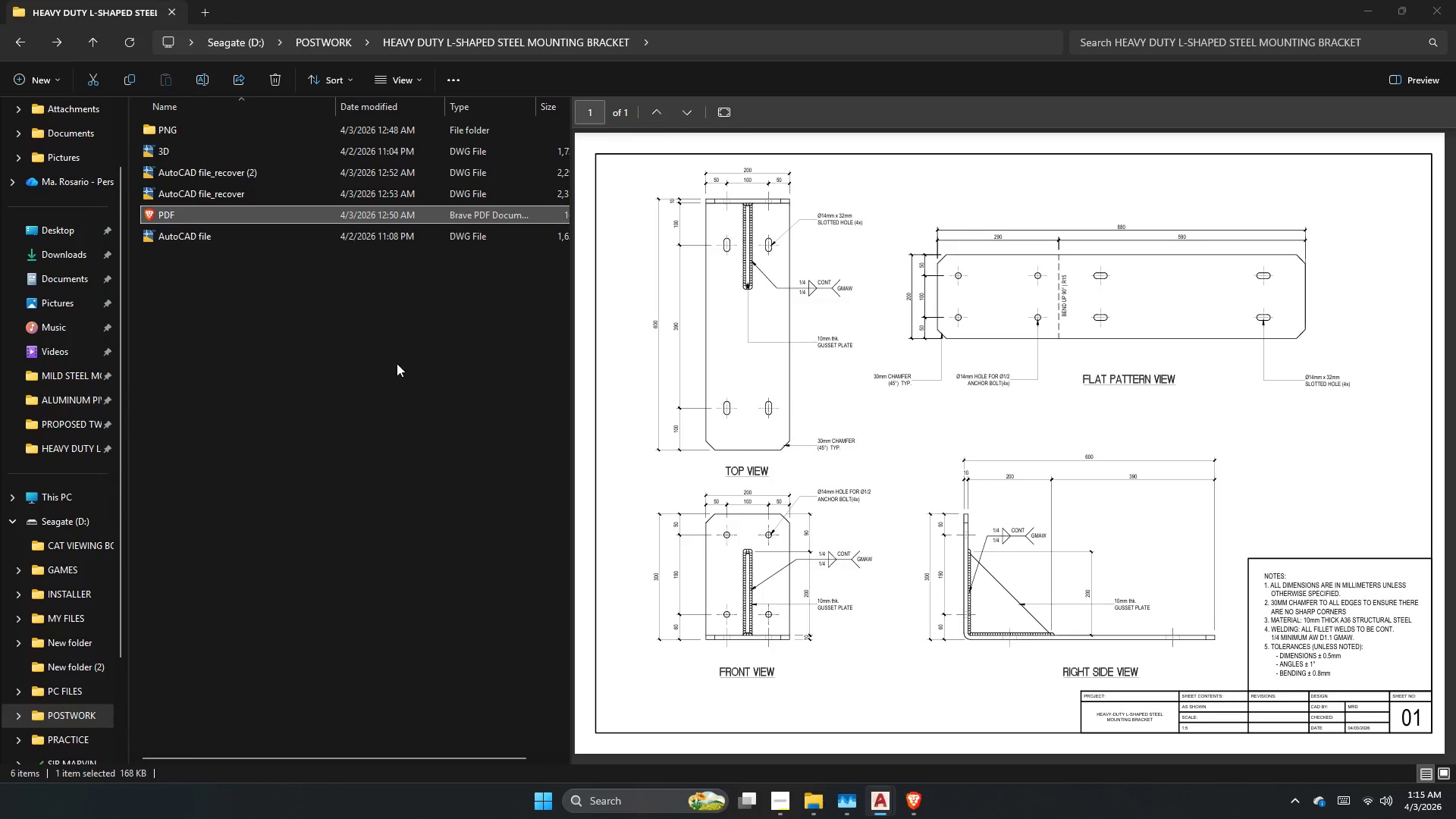 
scroll: coordinate [785, 384], scroll_direction: down, amount: 1.0
 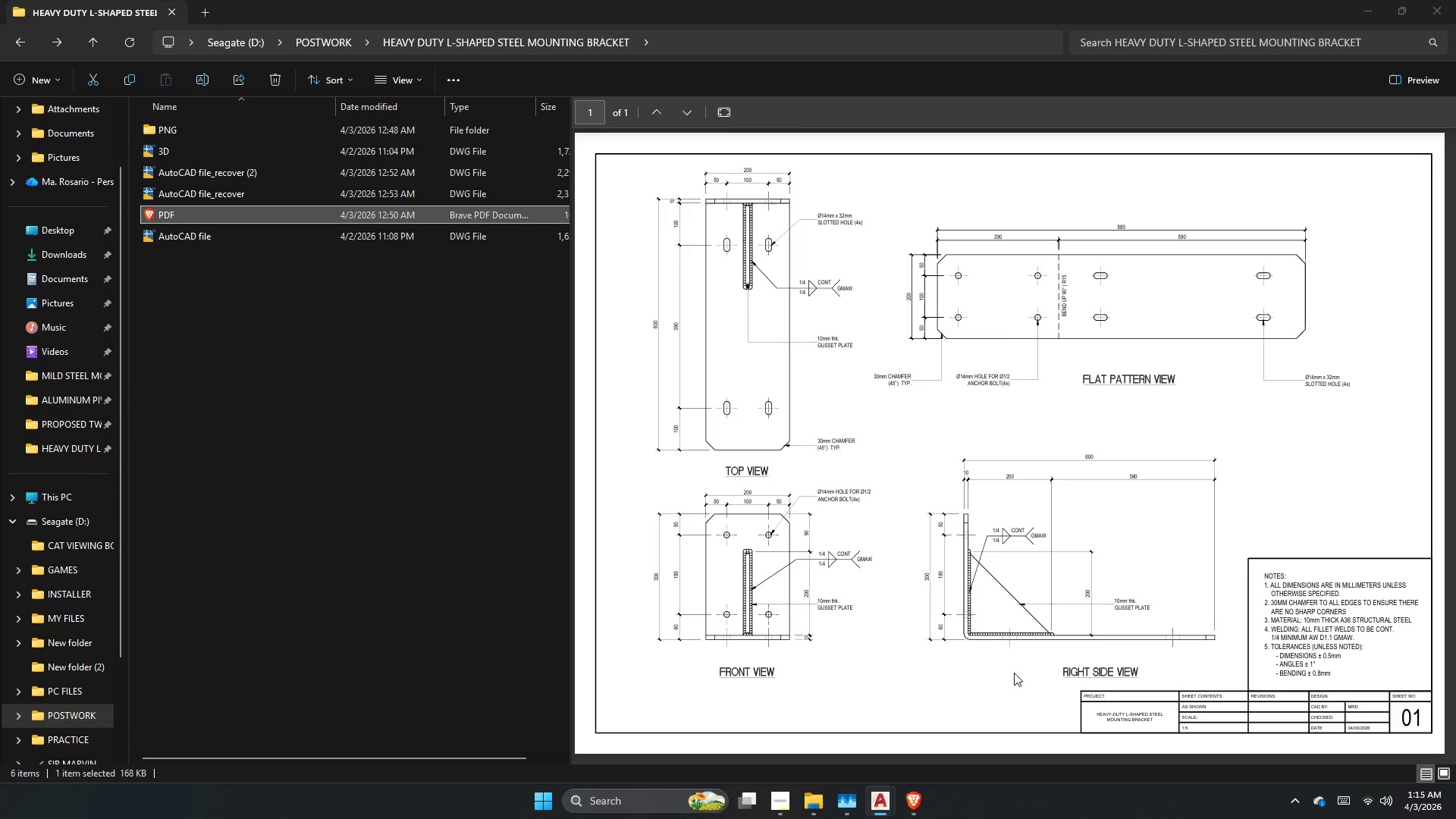 
wait(6.76)
 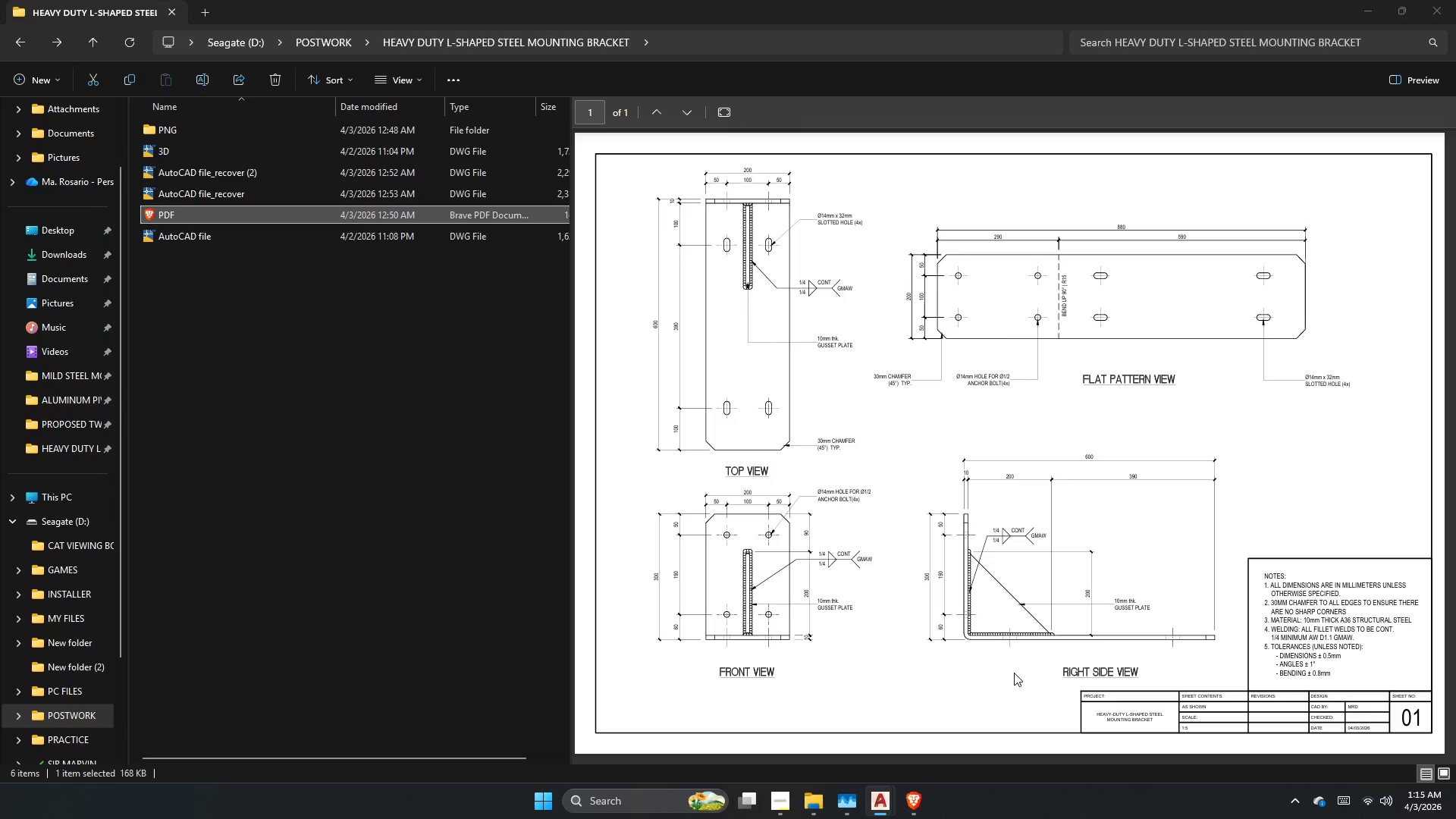 
left_click([196, 179])
 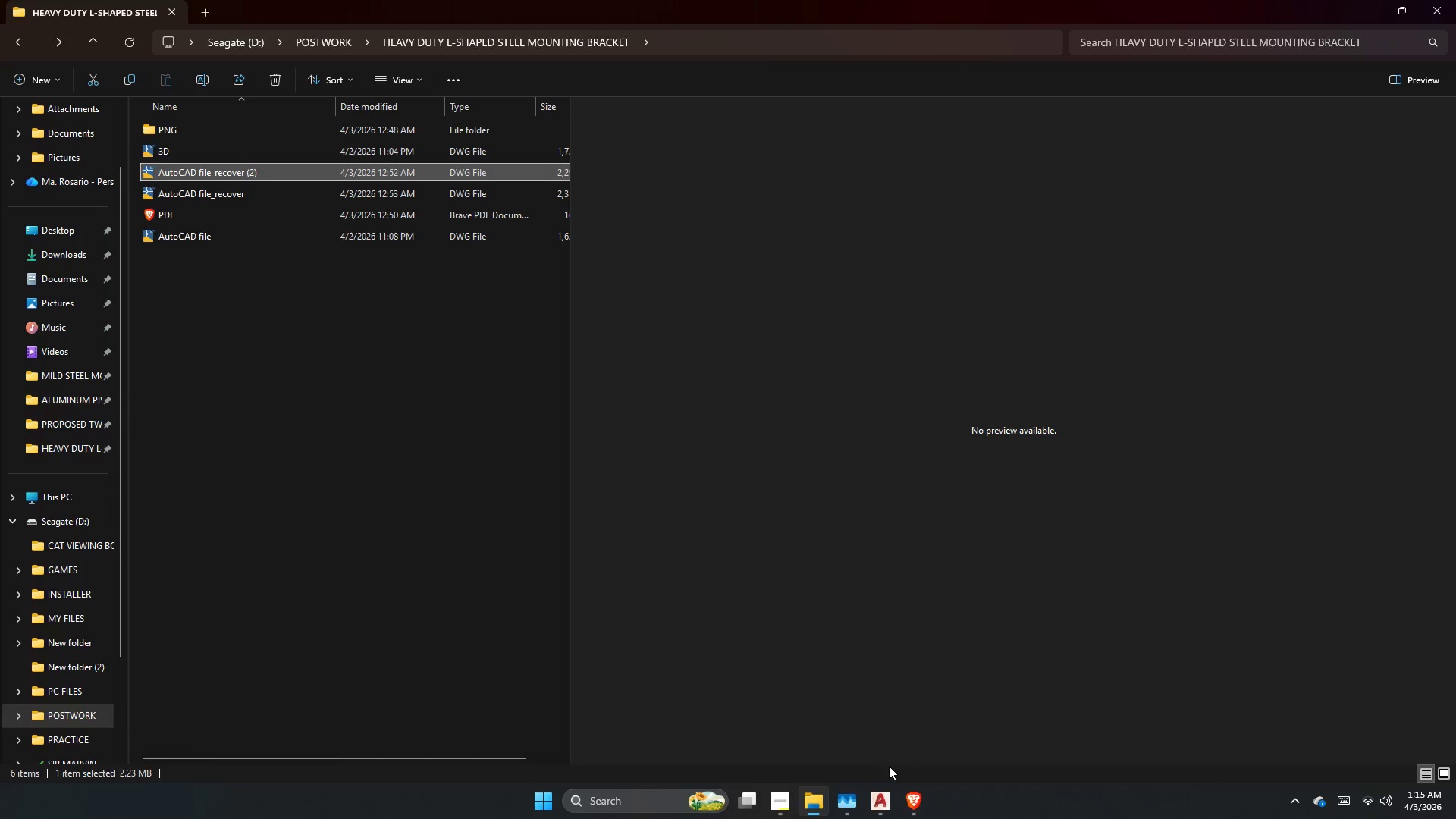 
left_click([379, 469])
 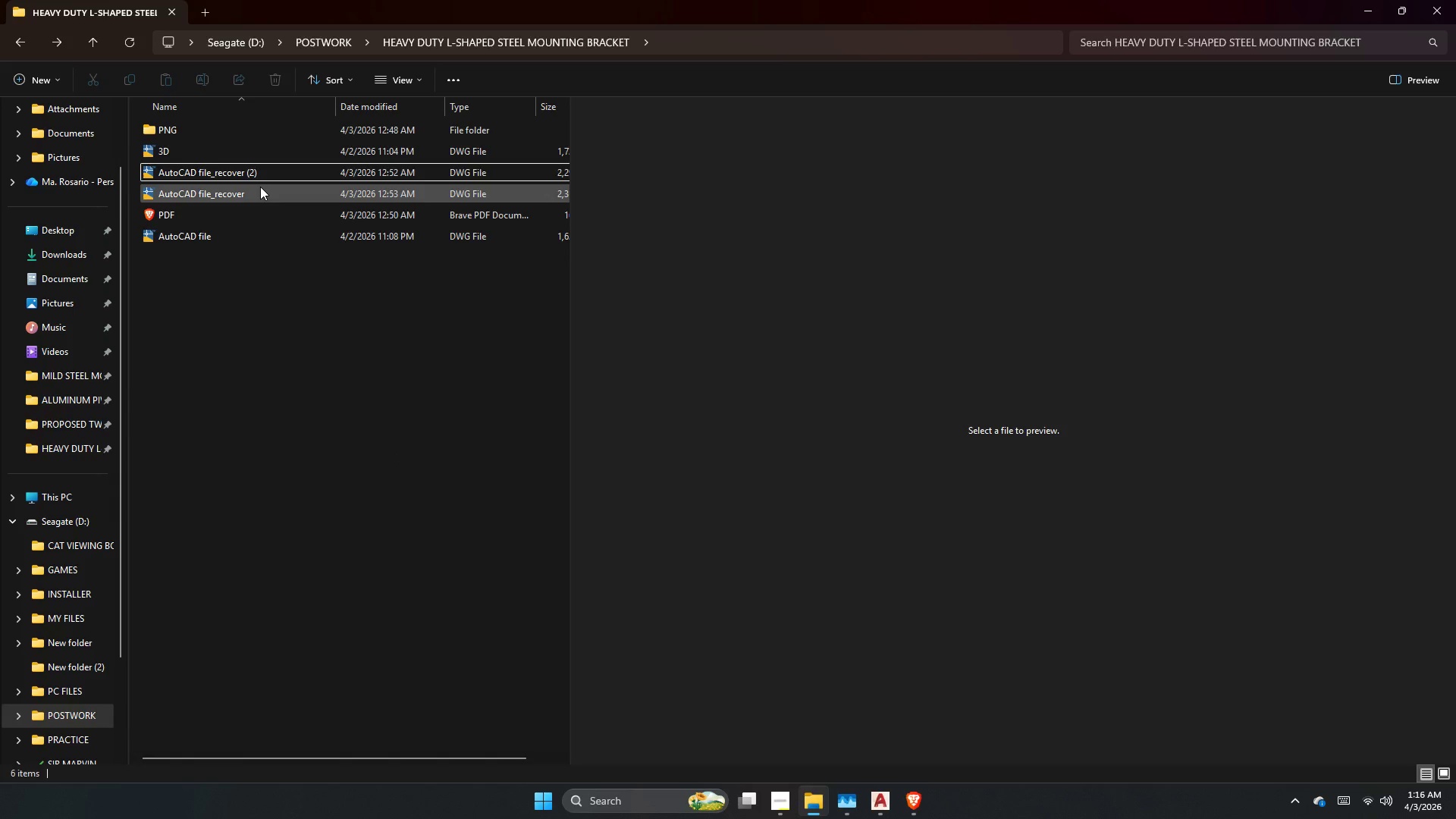 
key(Control+ControlLeft)
 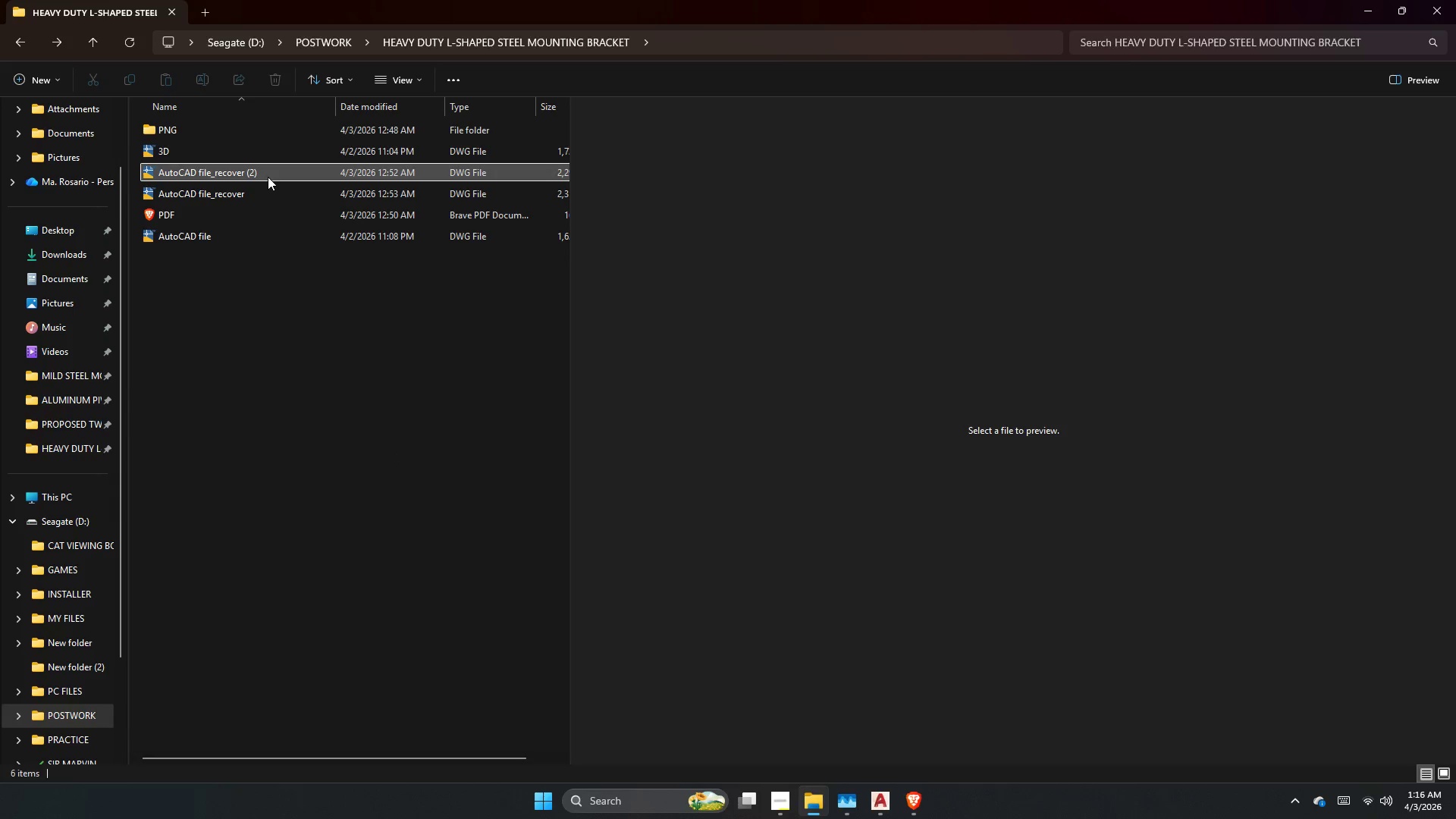 
left_click([268, 177])
 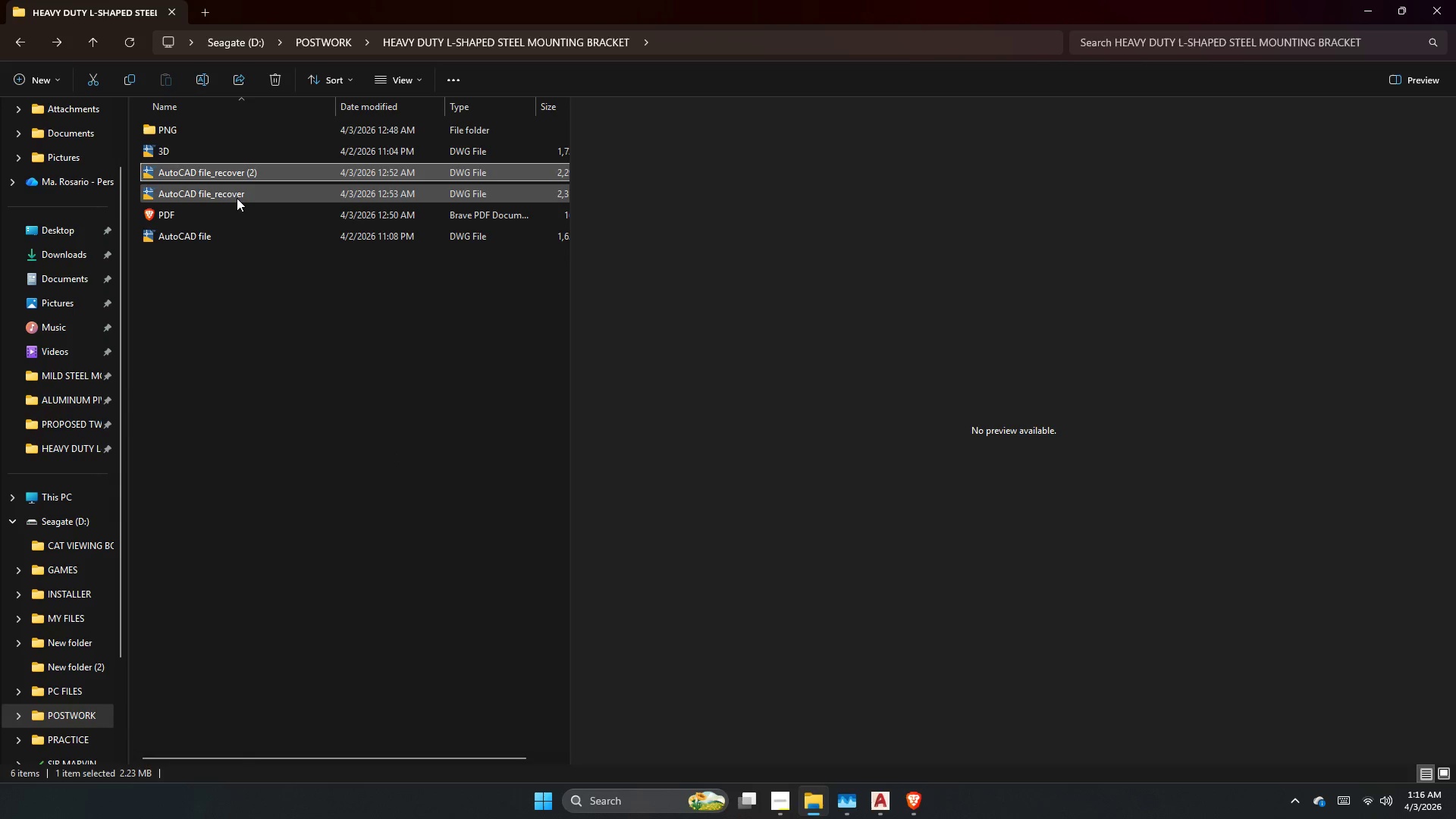 
hold_key(key=ControlLeft, duration=1.5)
left_click([246, 192])
 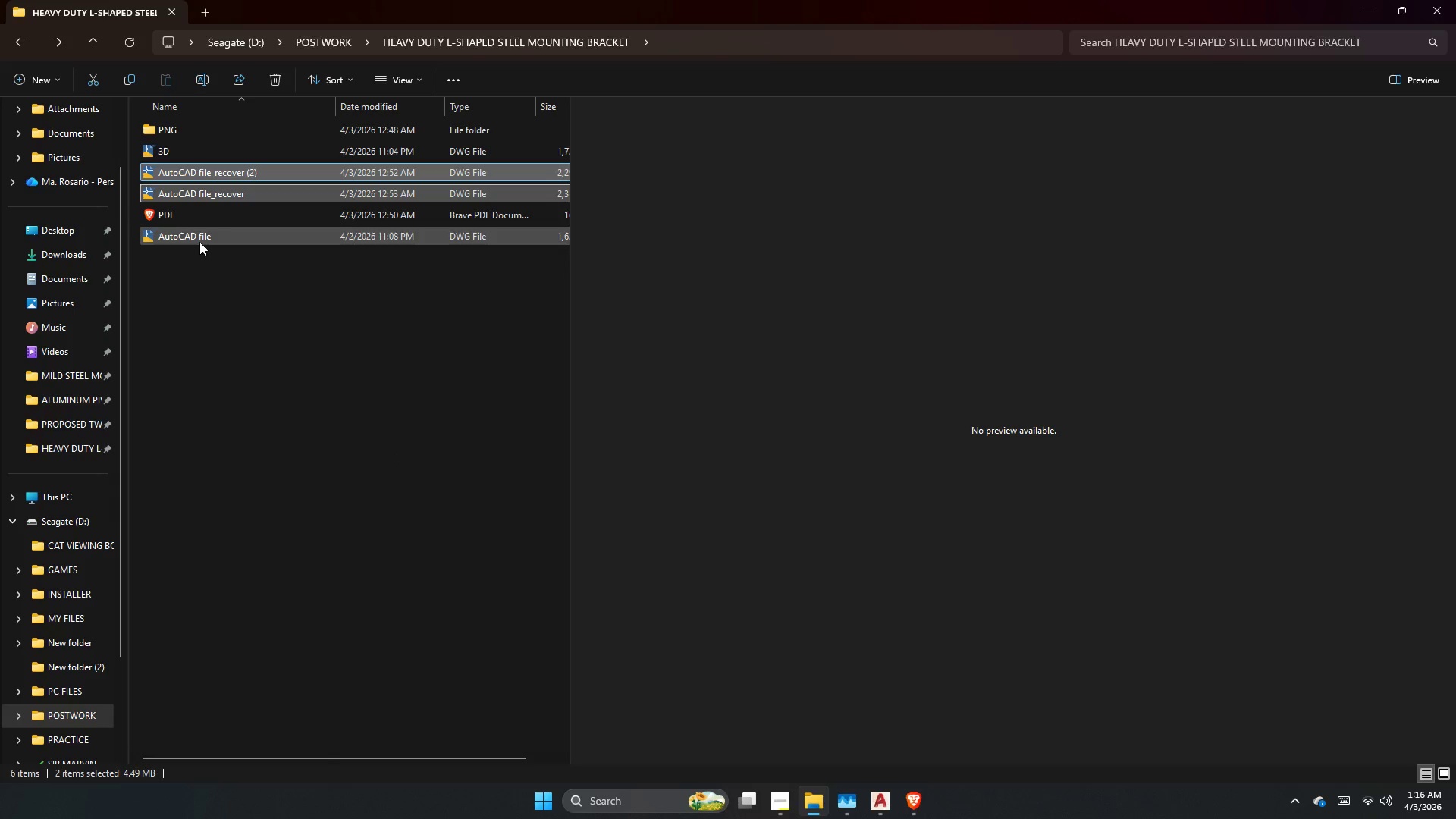 
hold_key(key=ControlLeft, duration=1.52)
left_click([199, 241])
 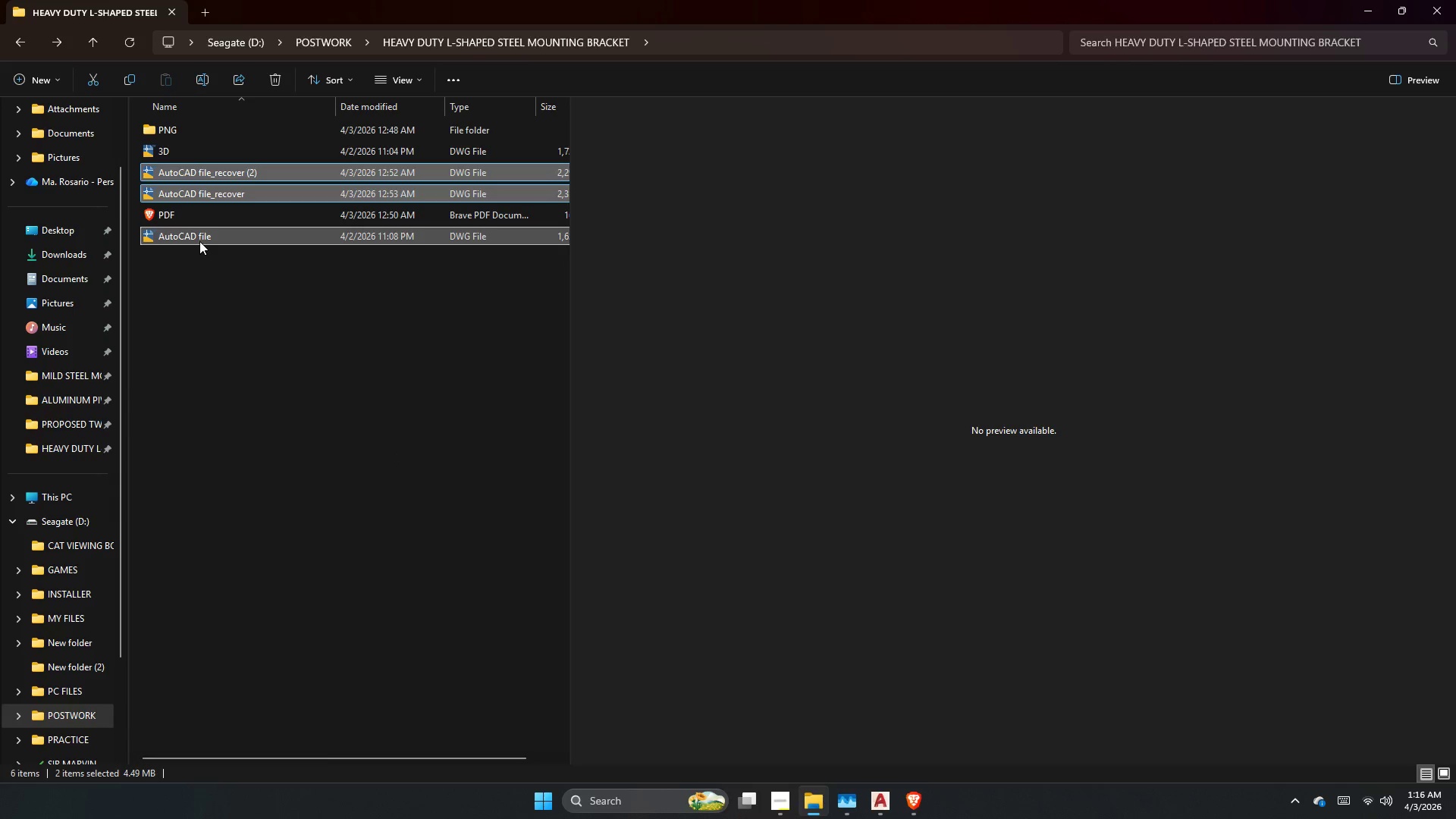 
key(Control+ControlLeft)
 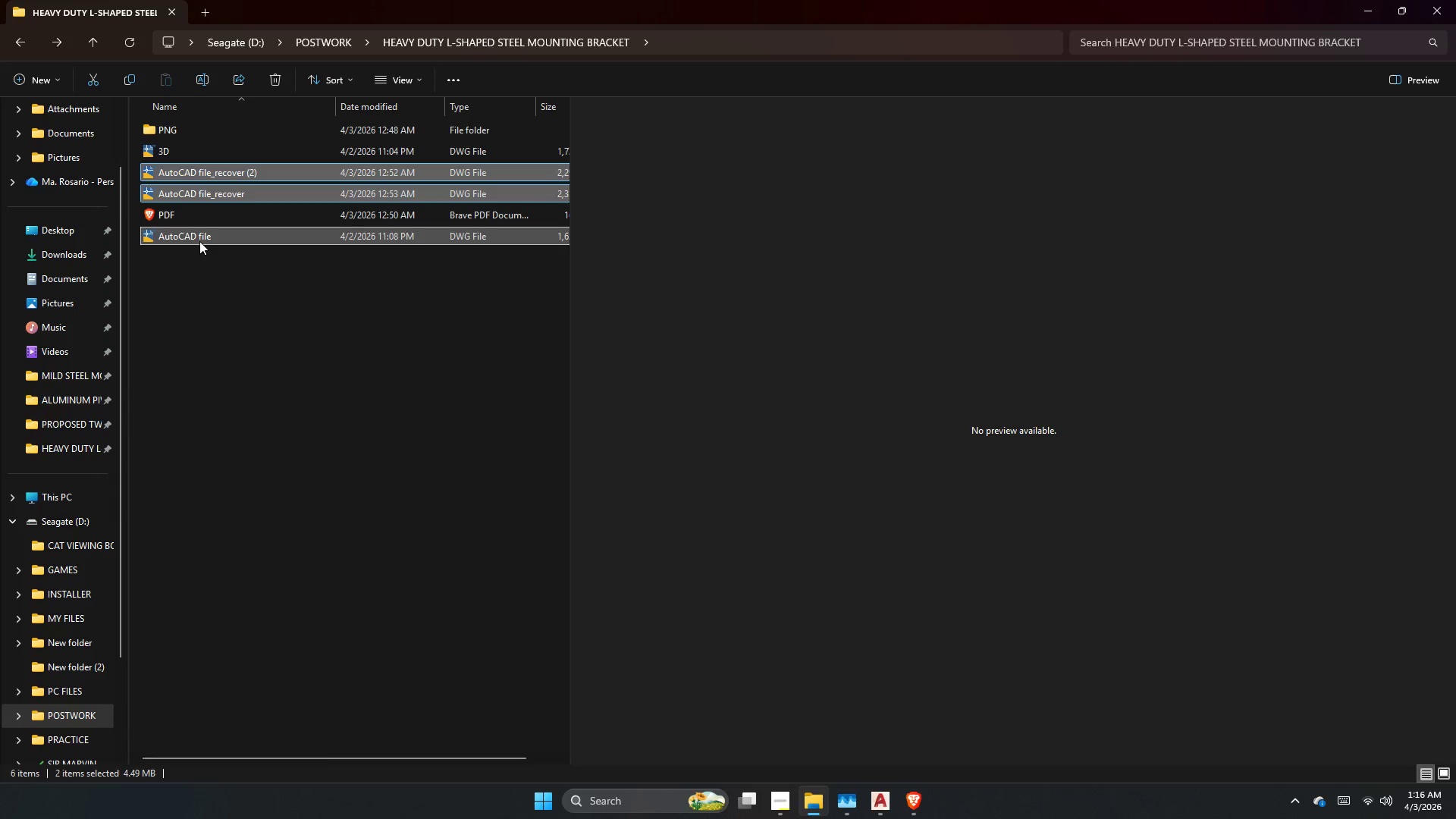 
key(Control+ControlLeft)
 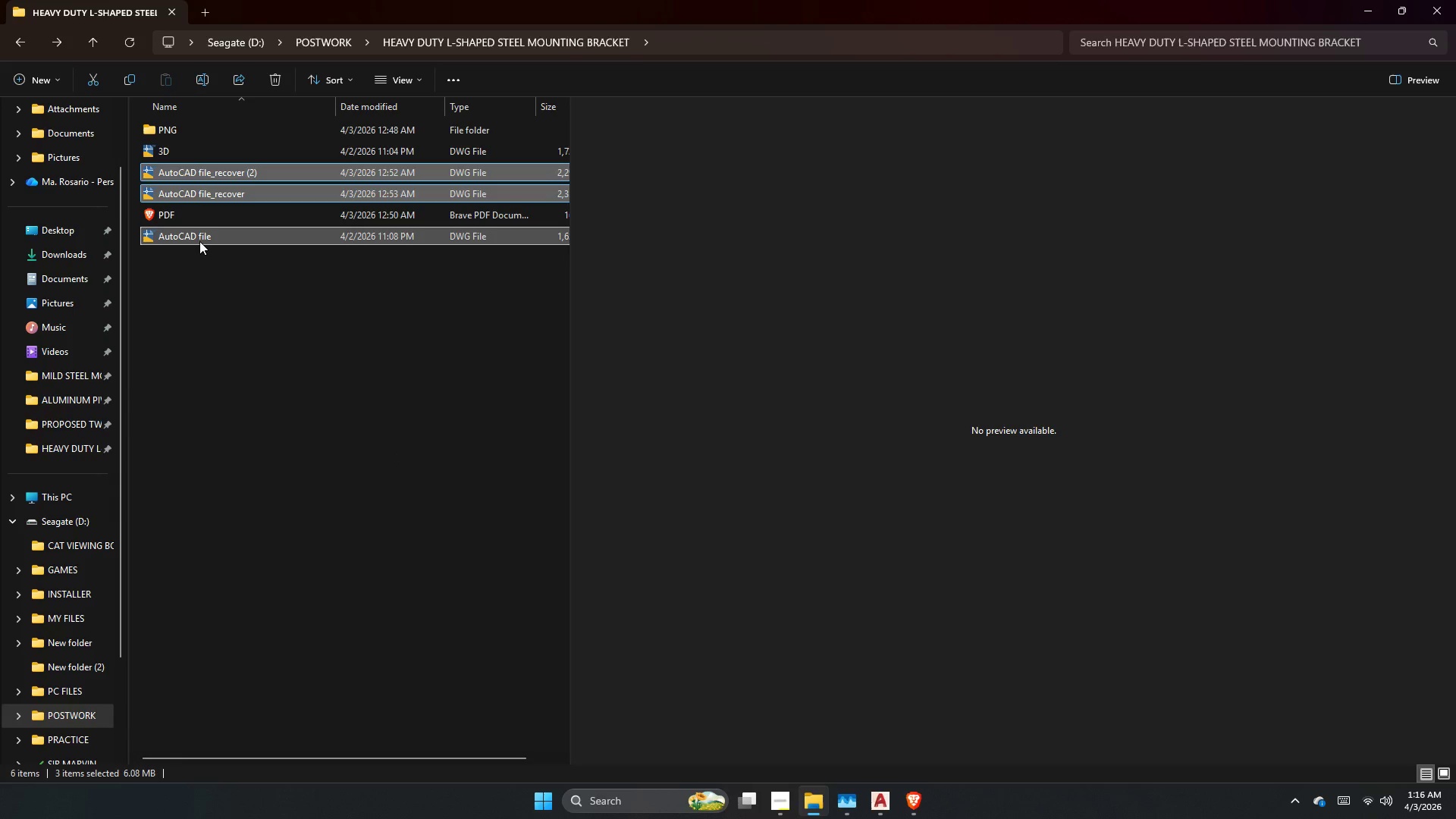 
key(Control+ControlLeft)
 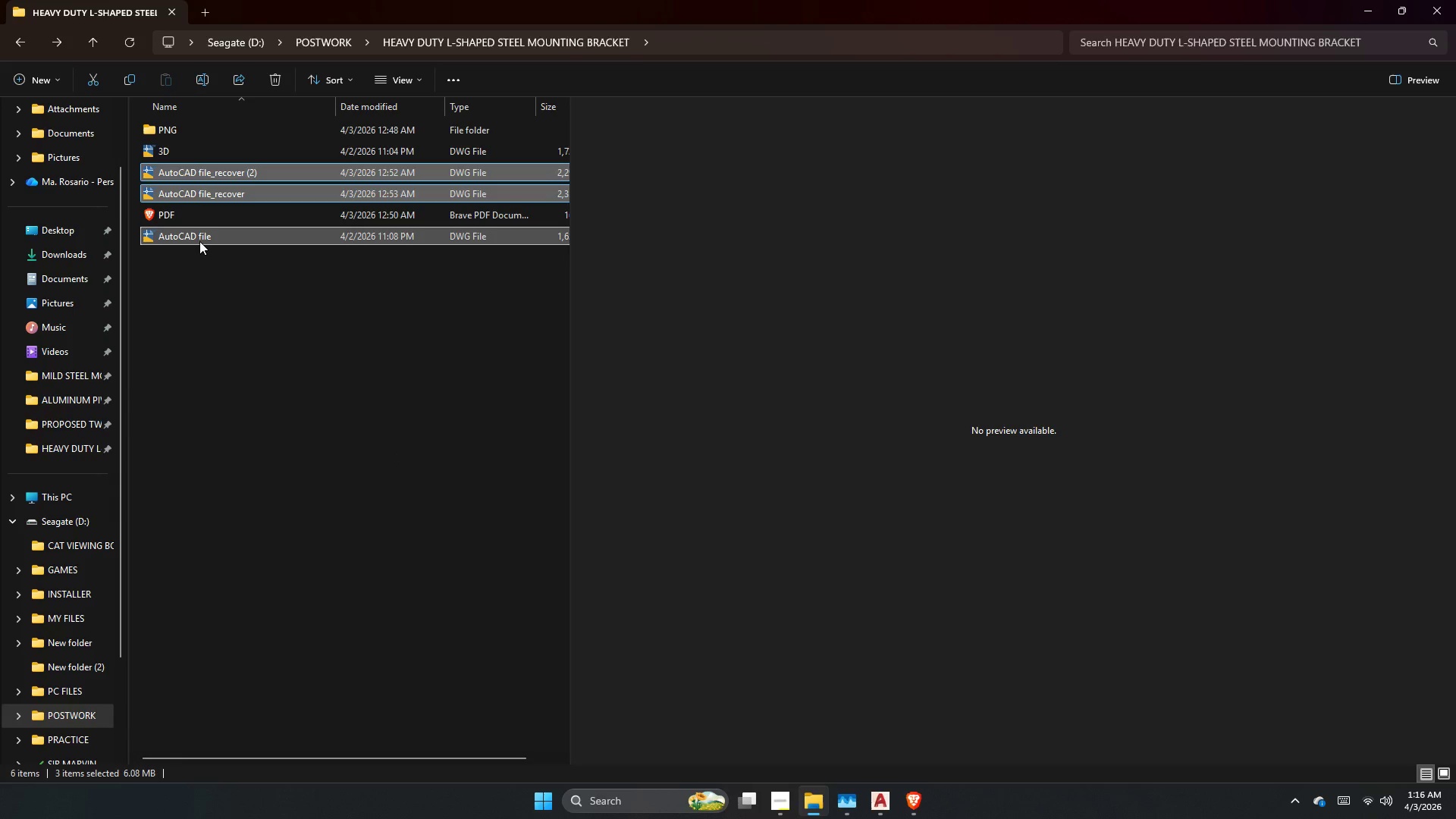 
key(Control+ControlLeft)
 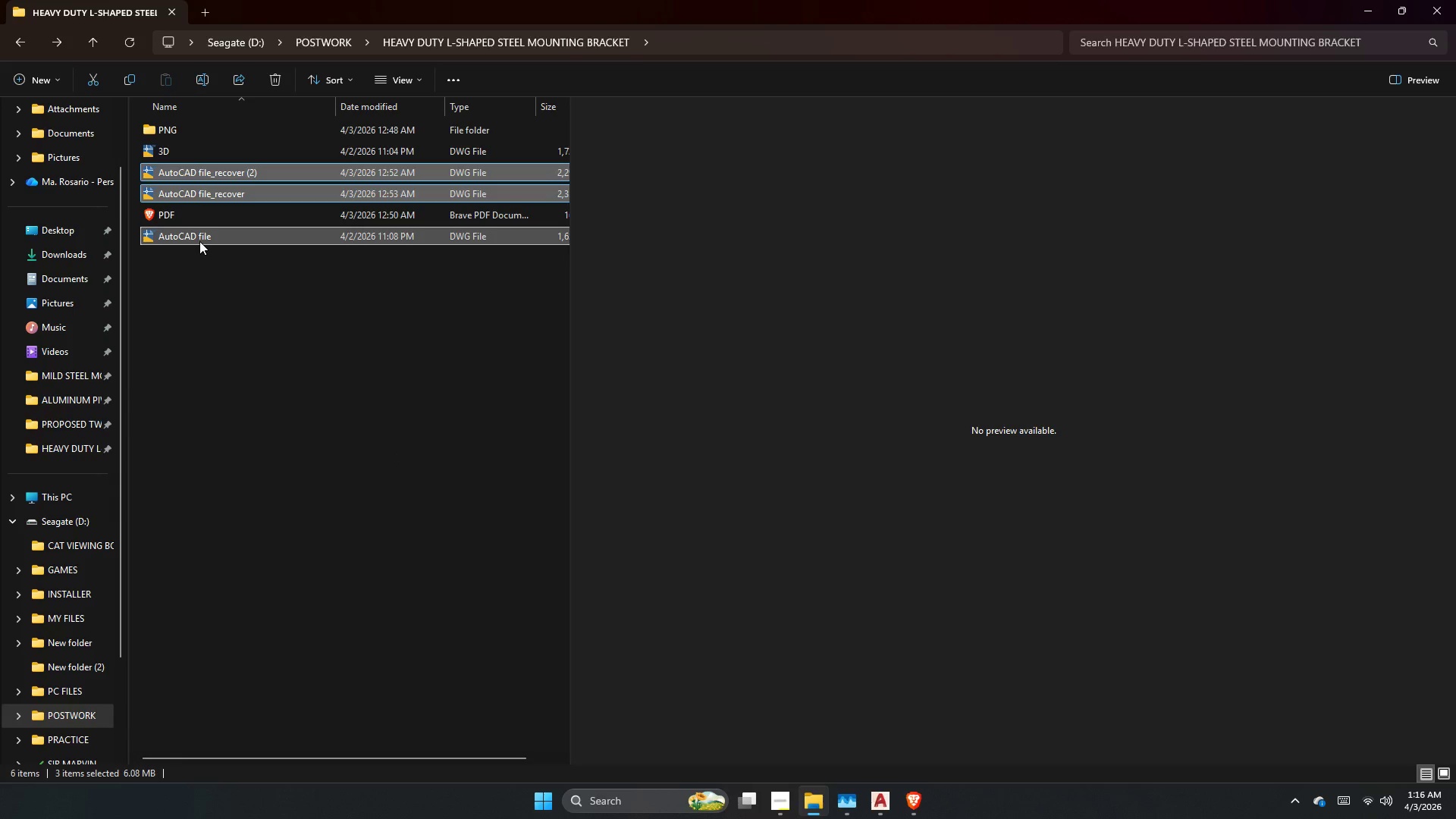 
key(Control+ControlLeft)
 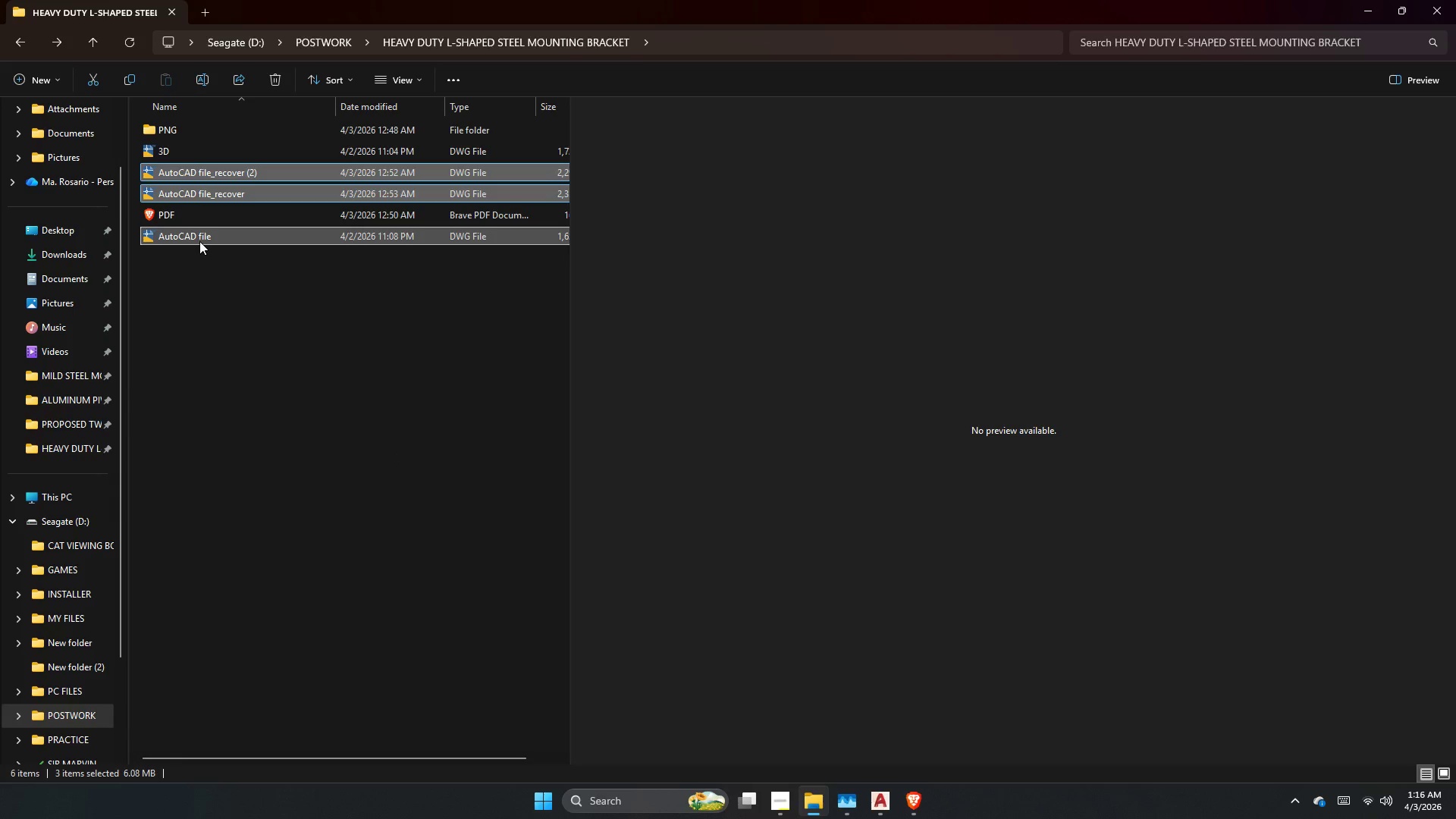 
key(Control+ControlLeft)
 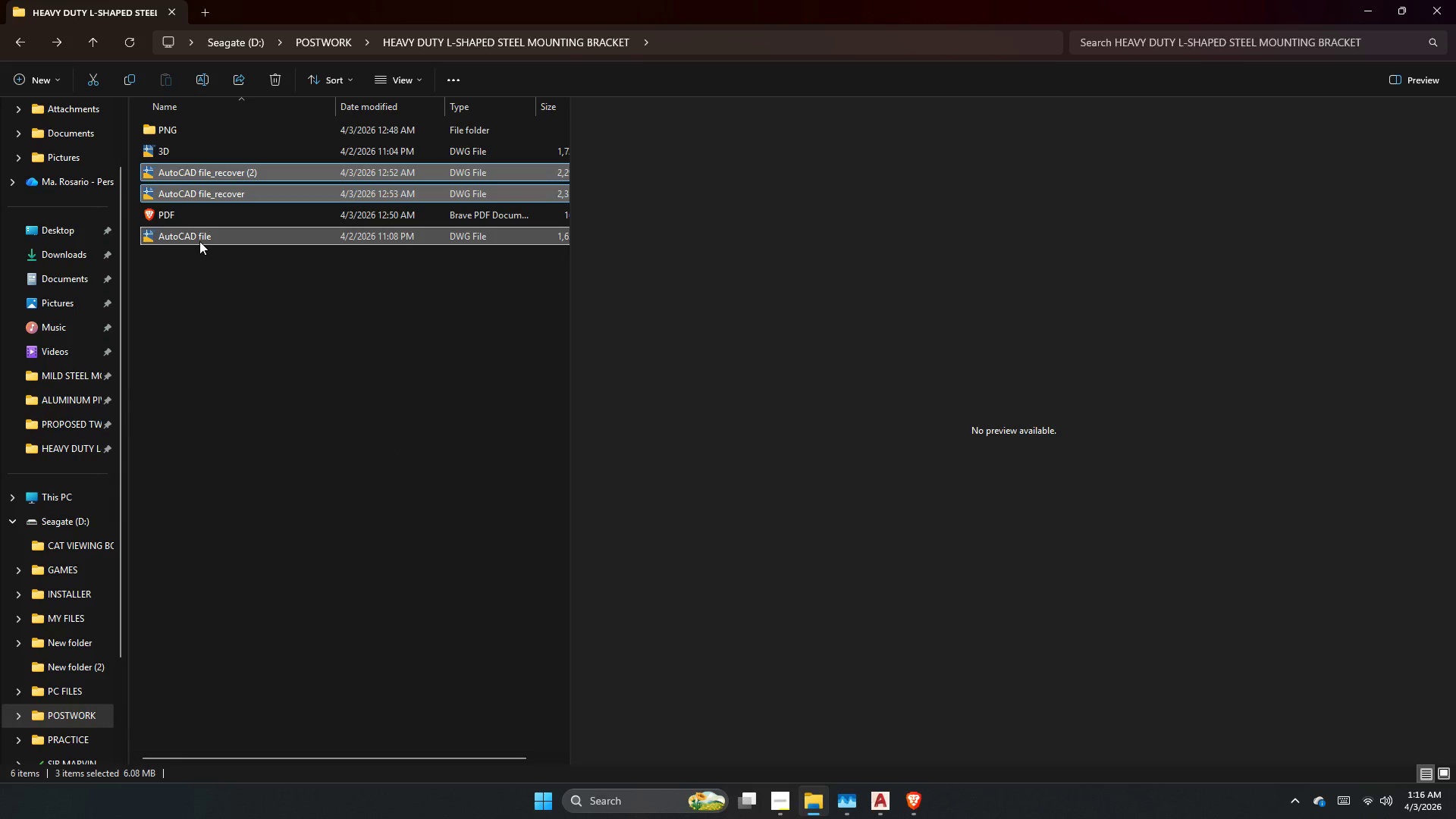 
key(Control+ControlLeft)
 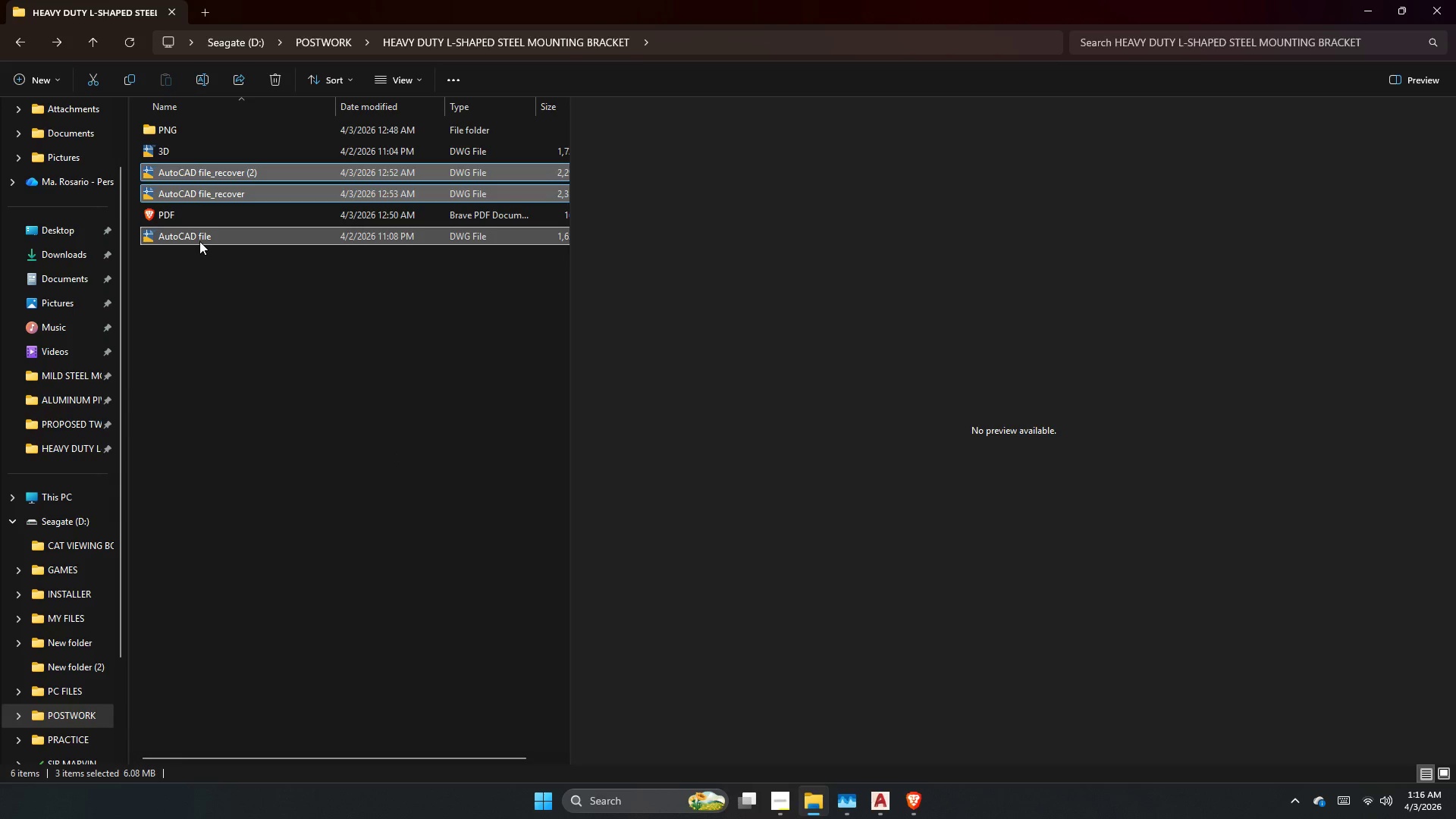 
key(Control+ControlLeft)
 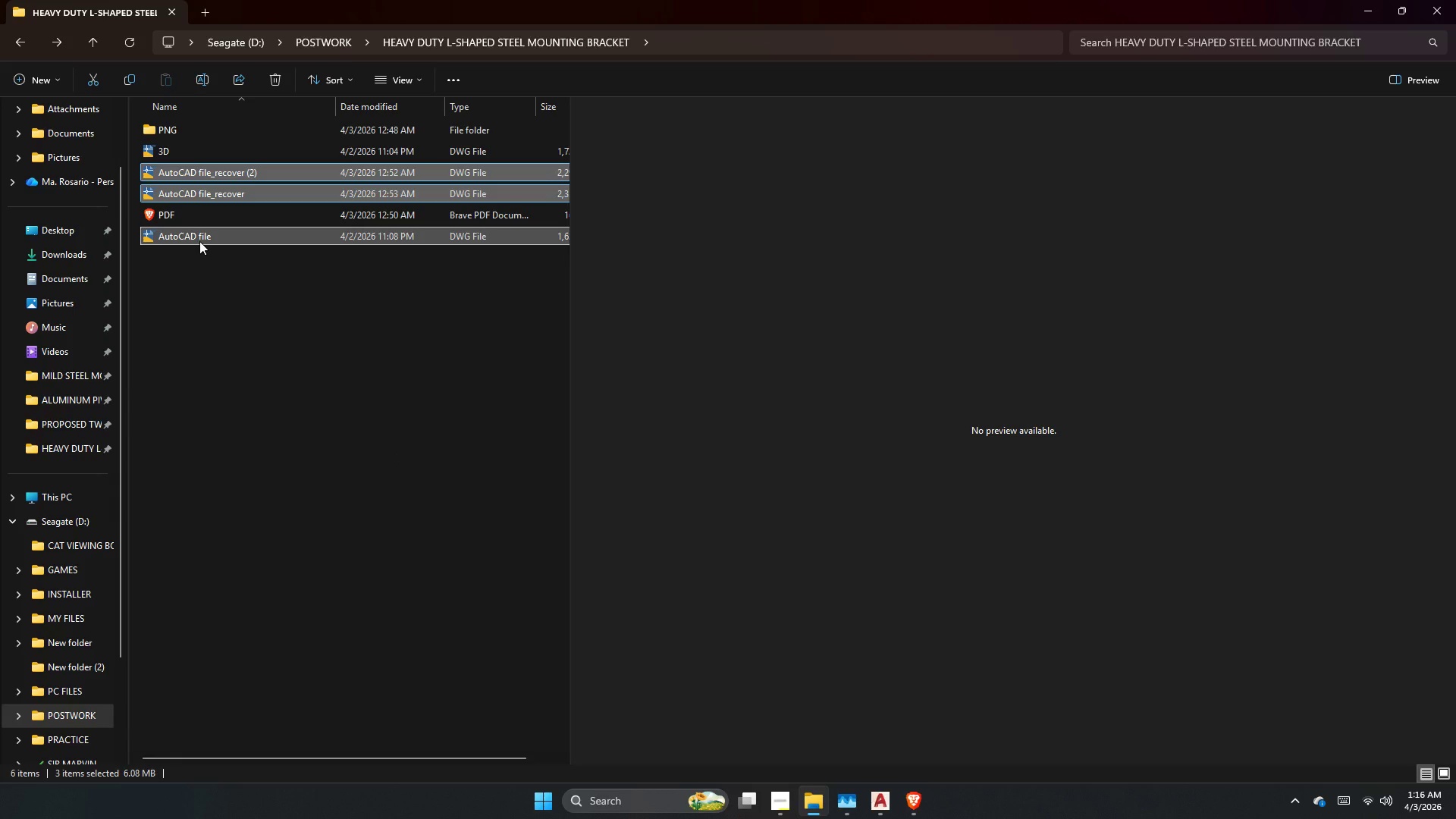 
key(Delete)
 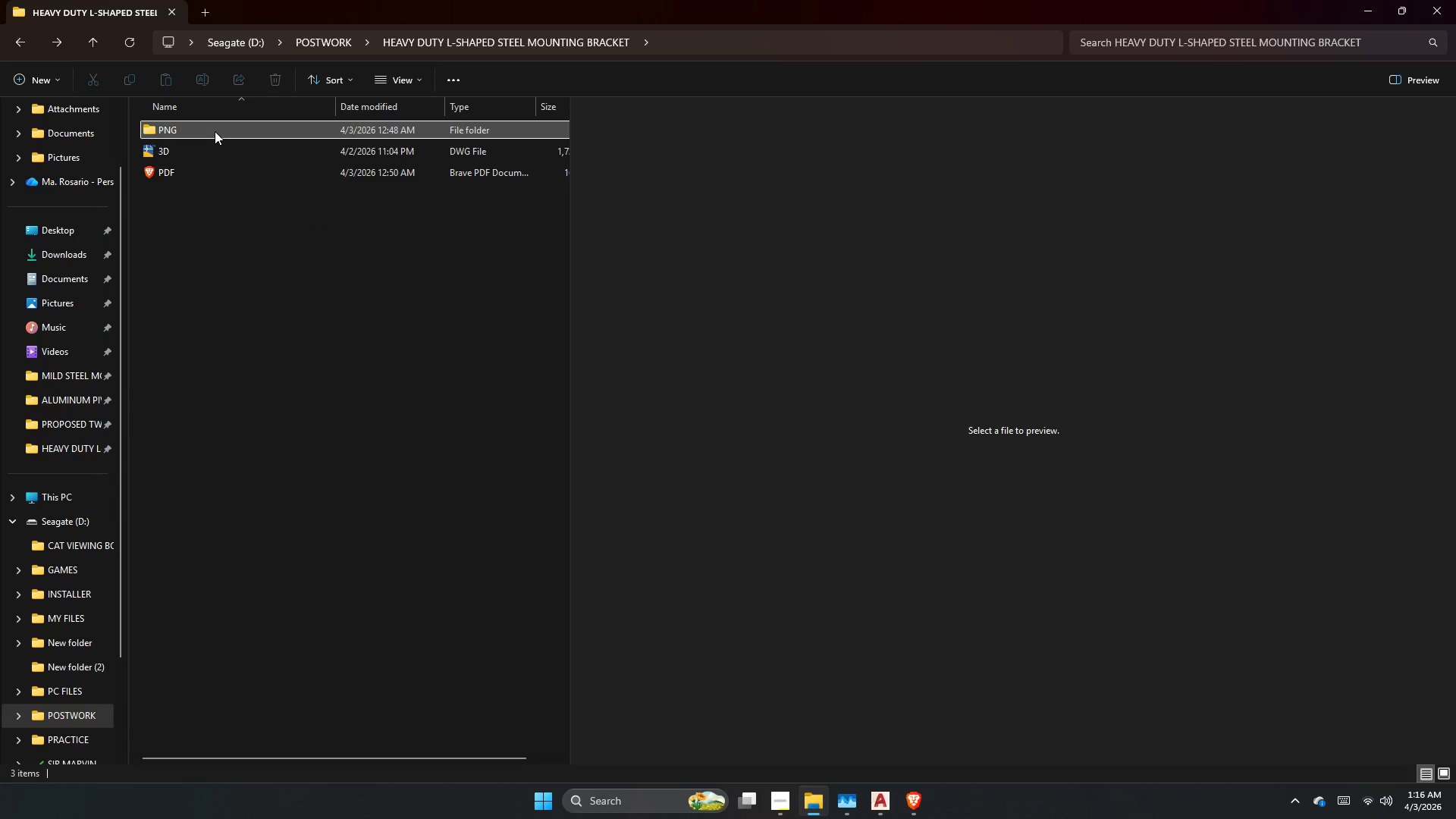 
left_click([209, 150])
 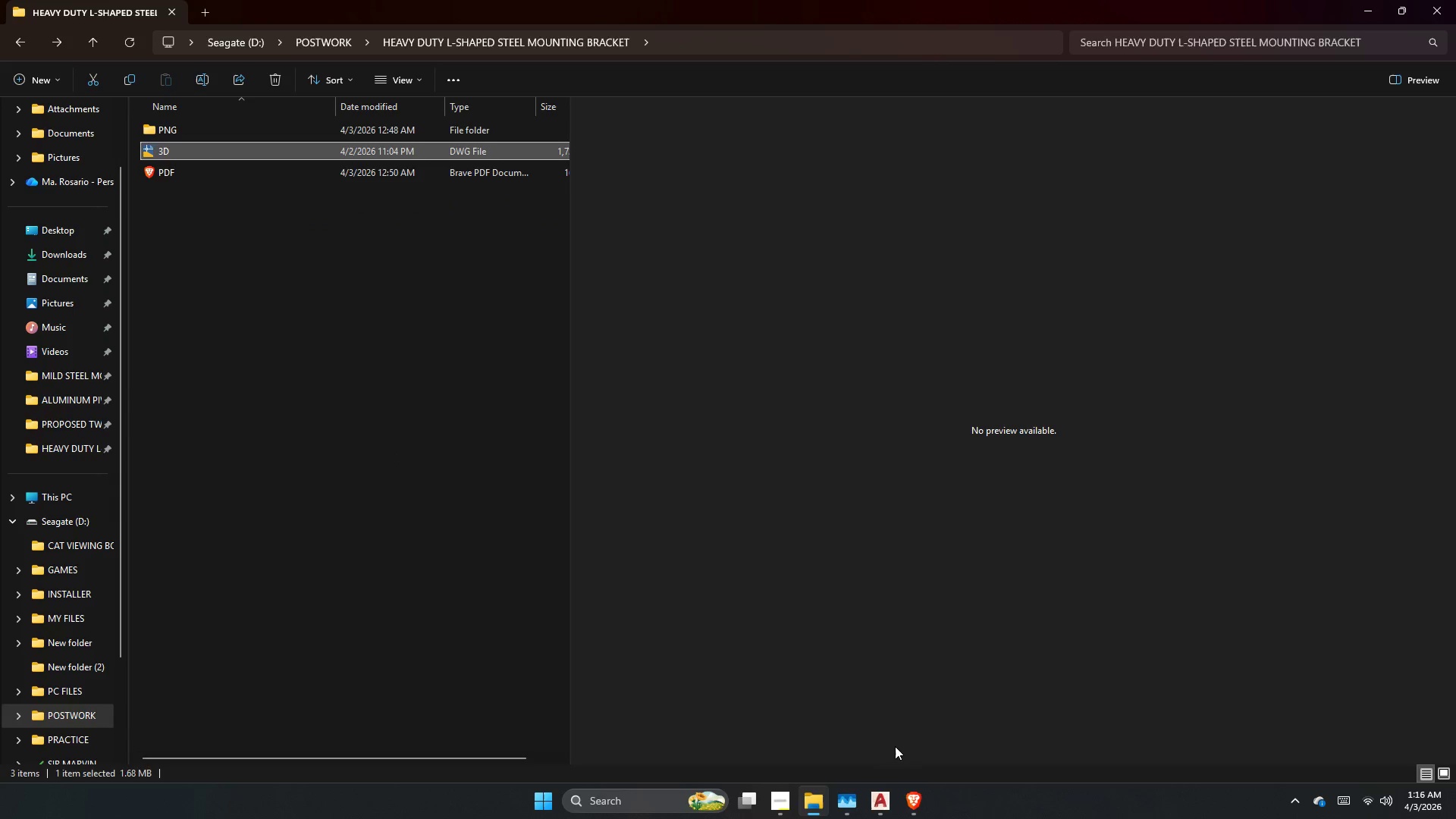 
left_click([900, 798])
 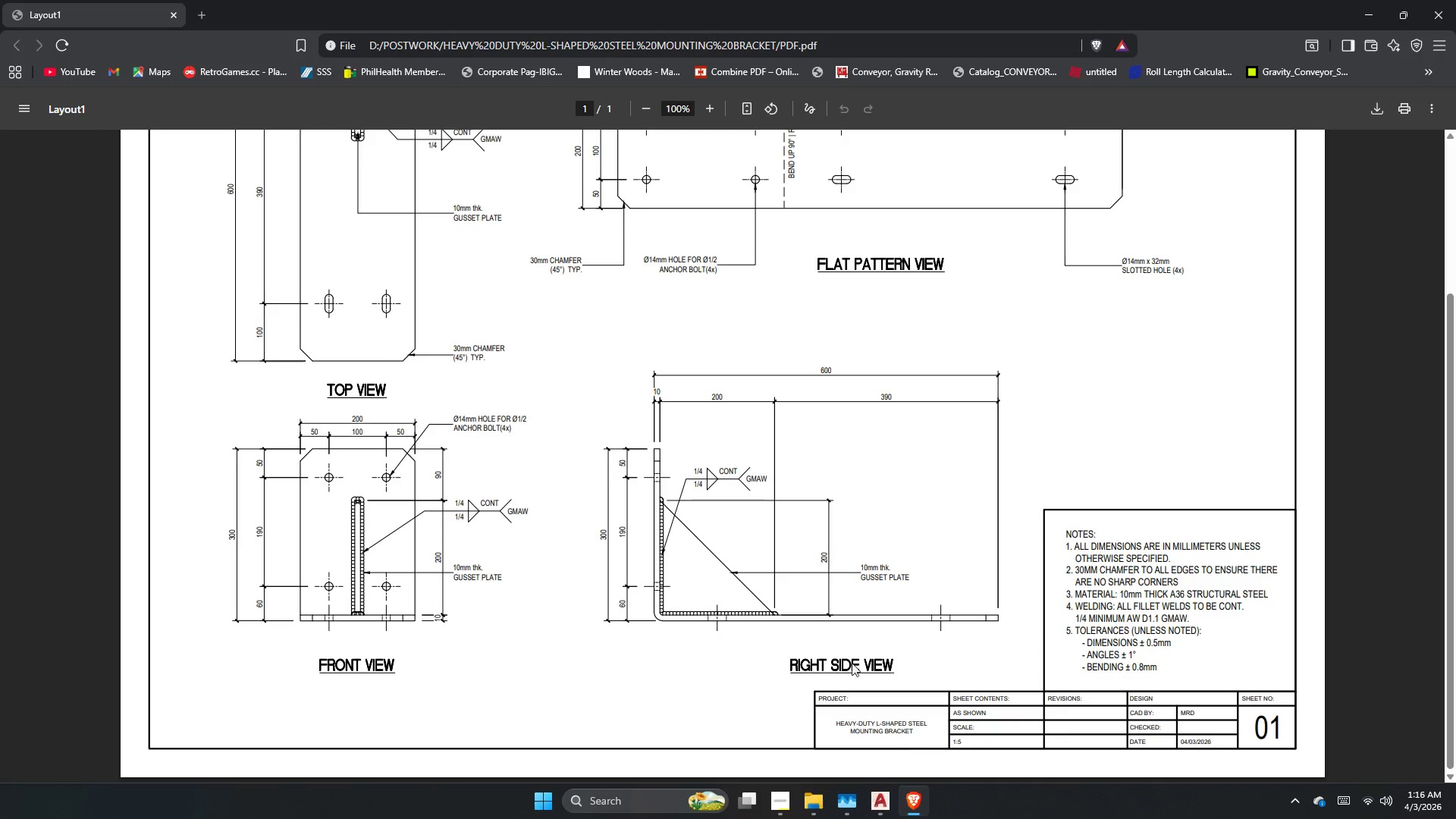 
scroll: coordinate [708, 520], scroll_direction: up, amount: 5.0
 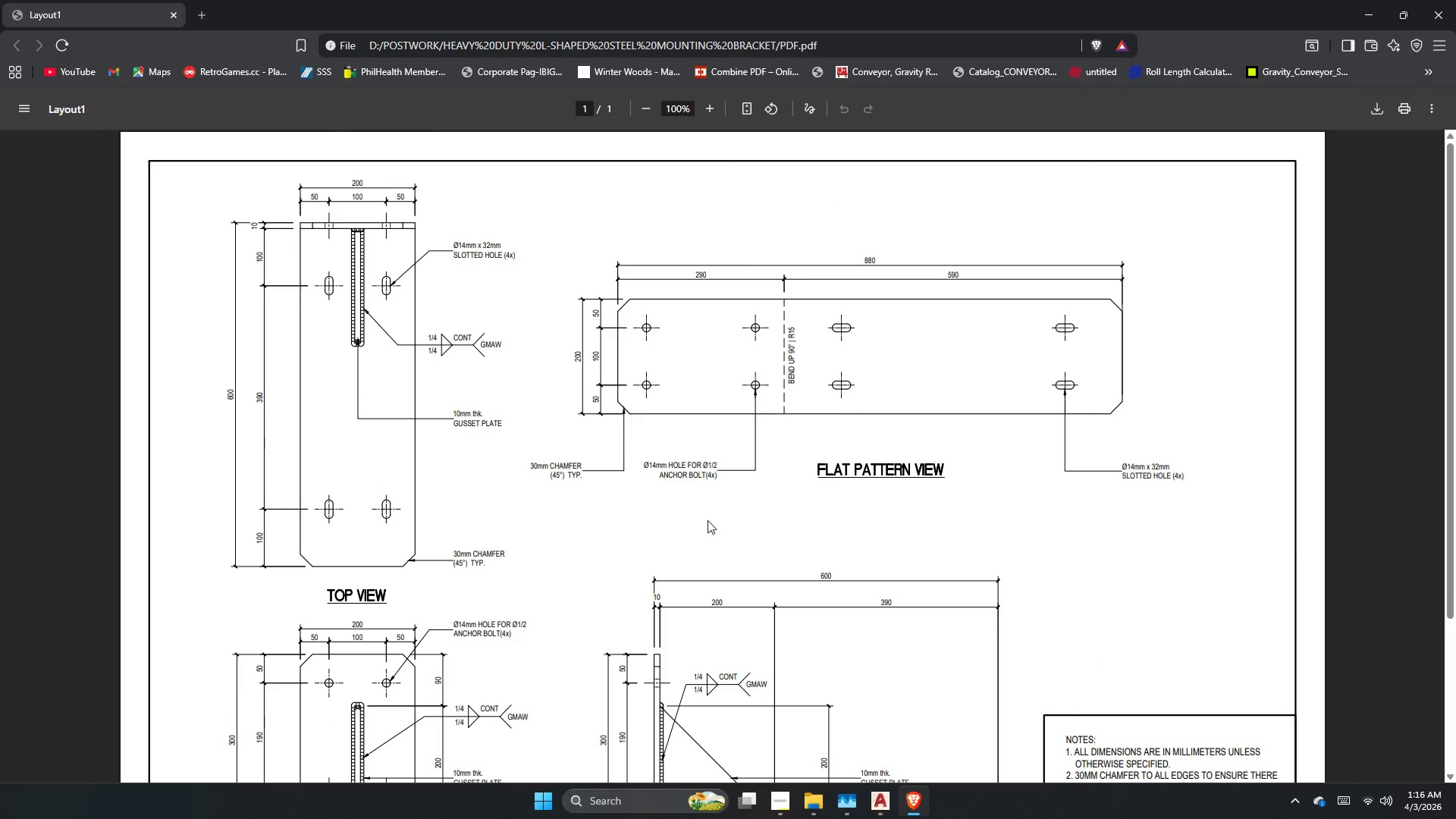 
scroll: coordinate [708, 520], scroll_direction: down, amount: 5.0
 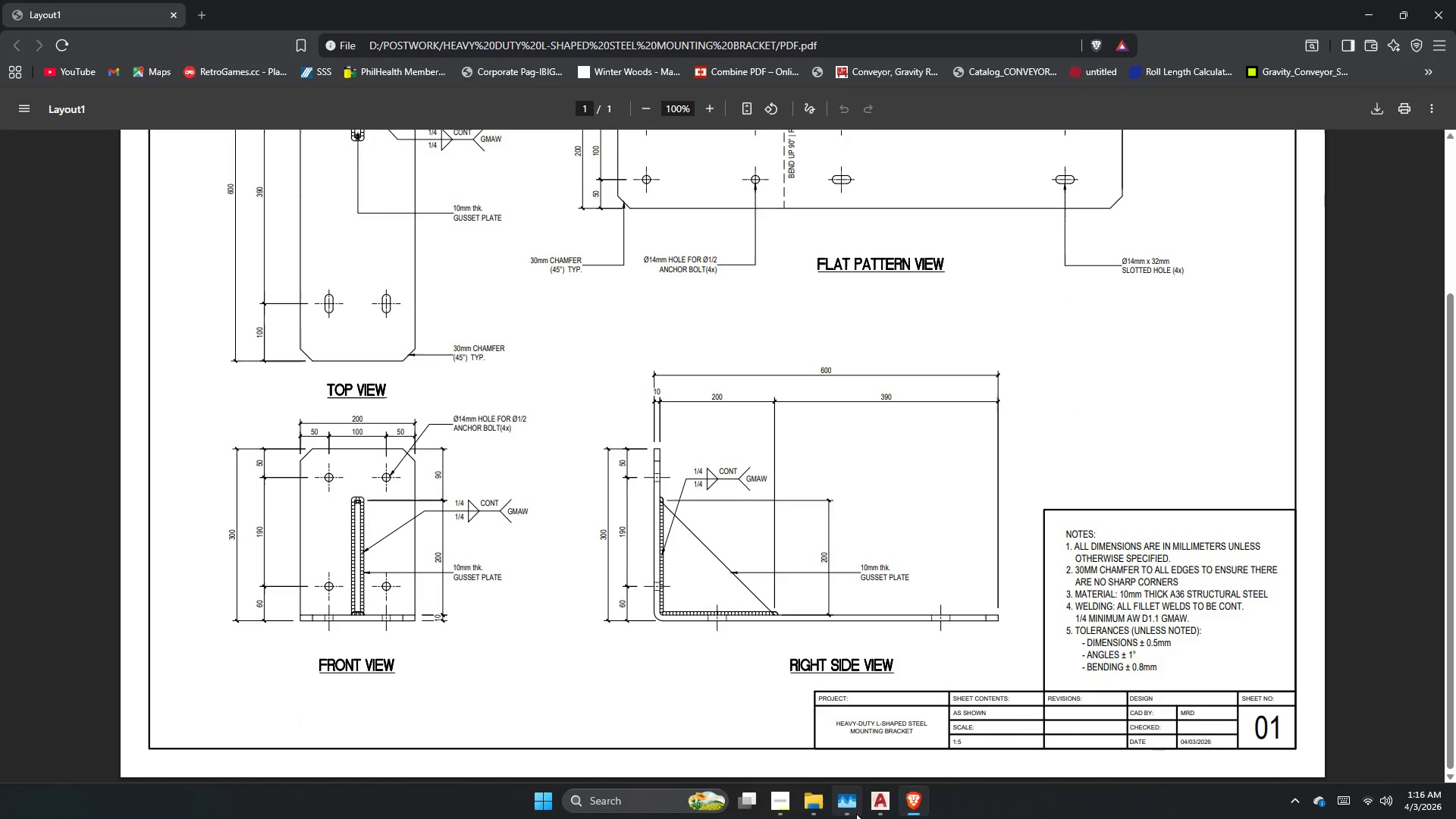 
mouse_move([902, 789])
 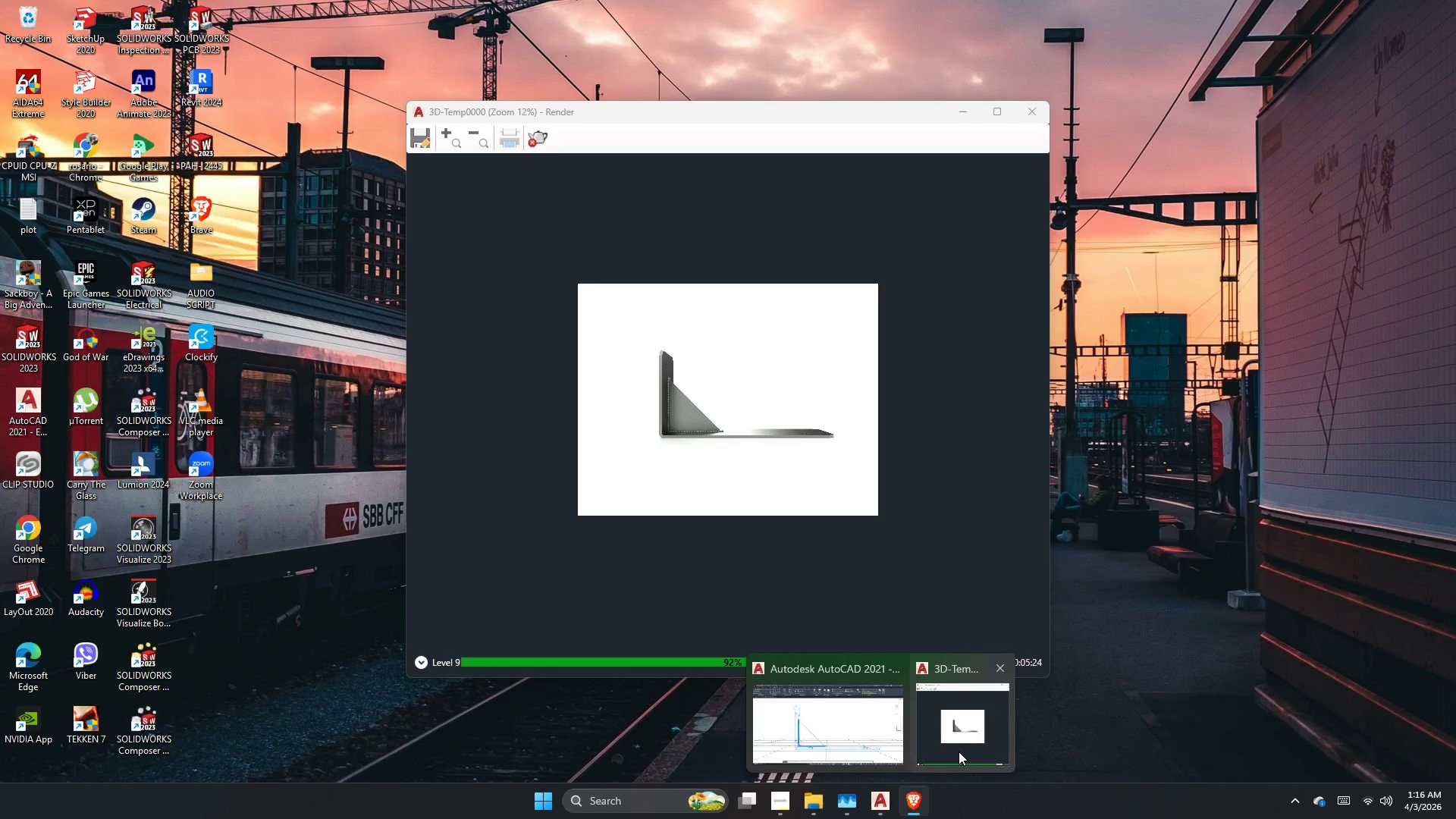 
left_click([959, 752])
 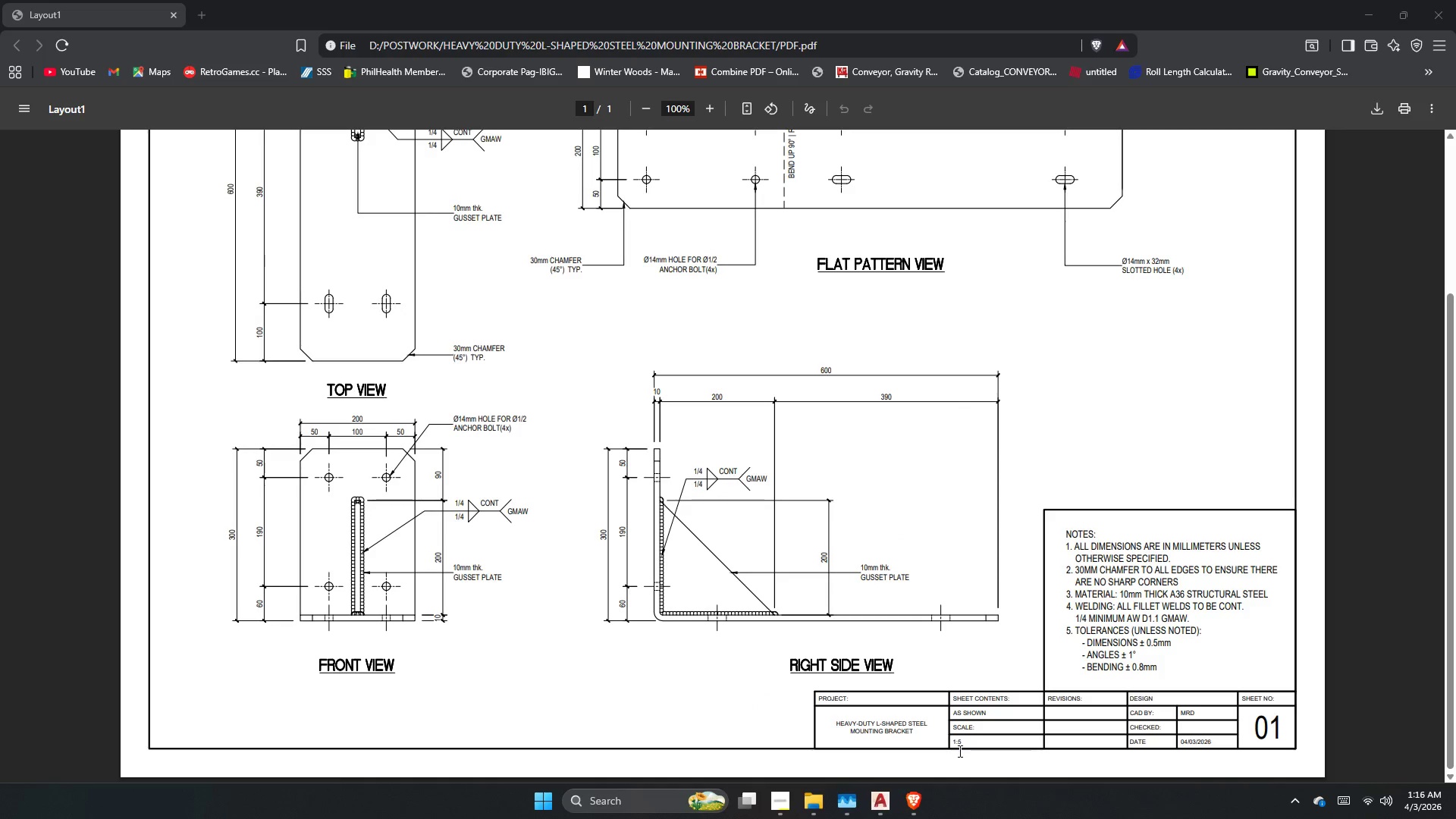 
left_click([959, 745])
 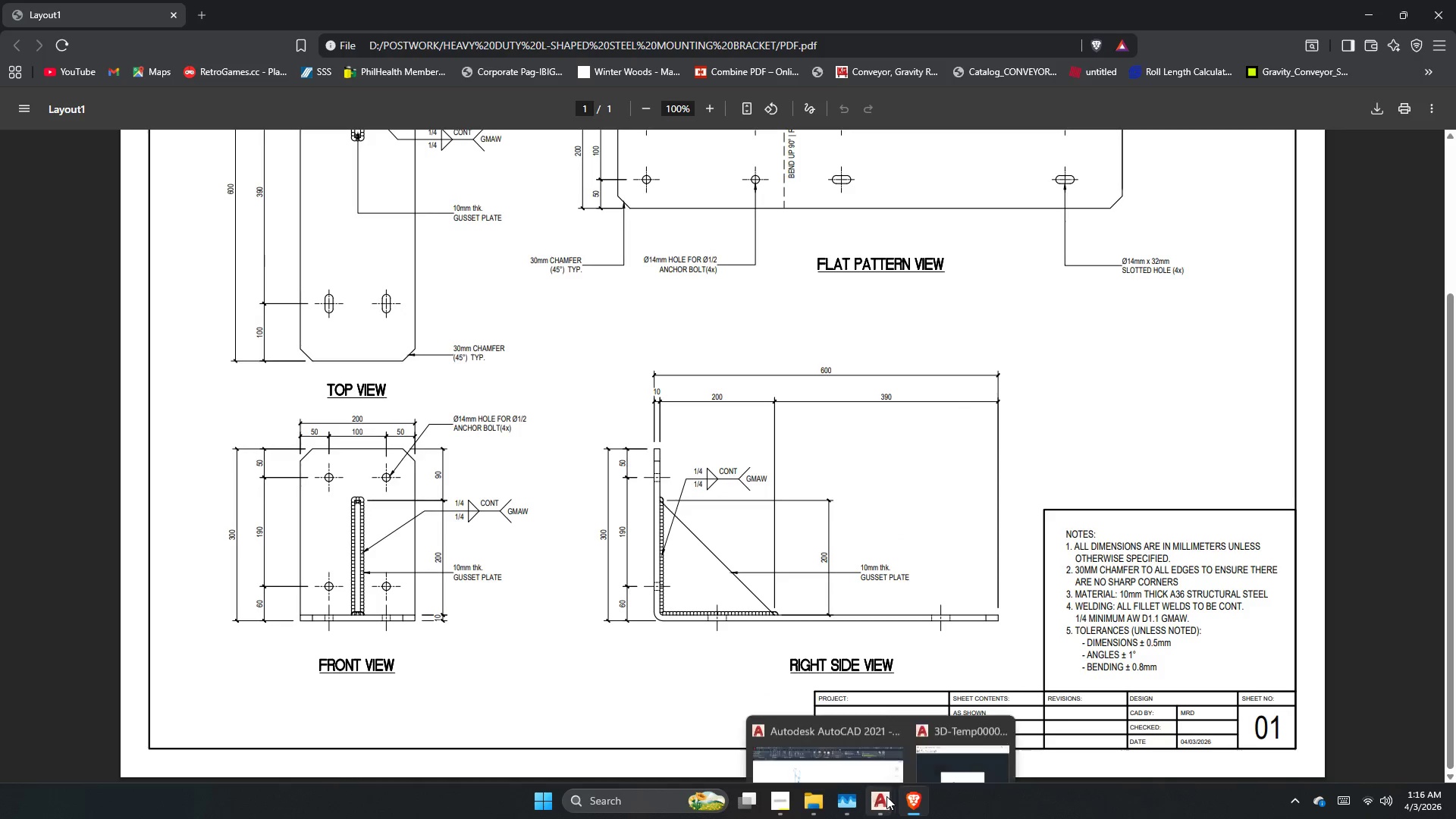 
double_click([955, 733])